 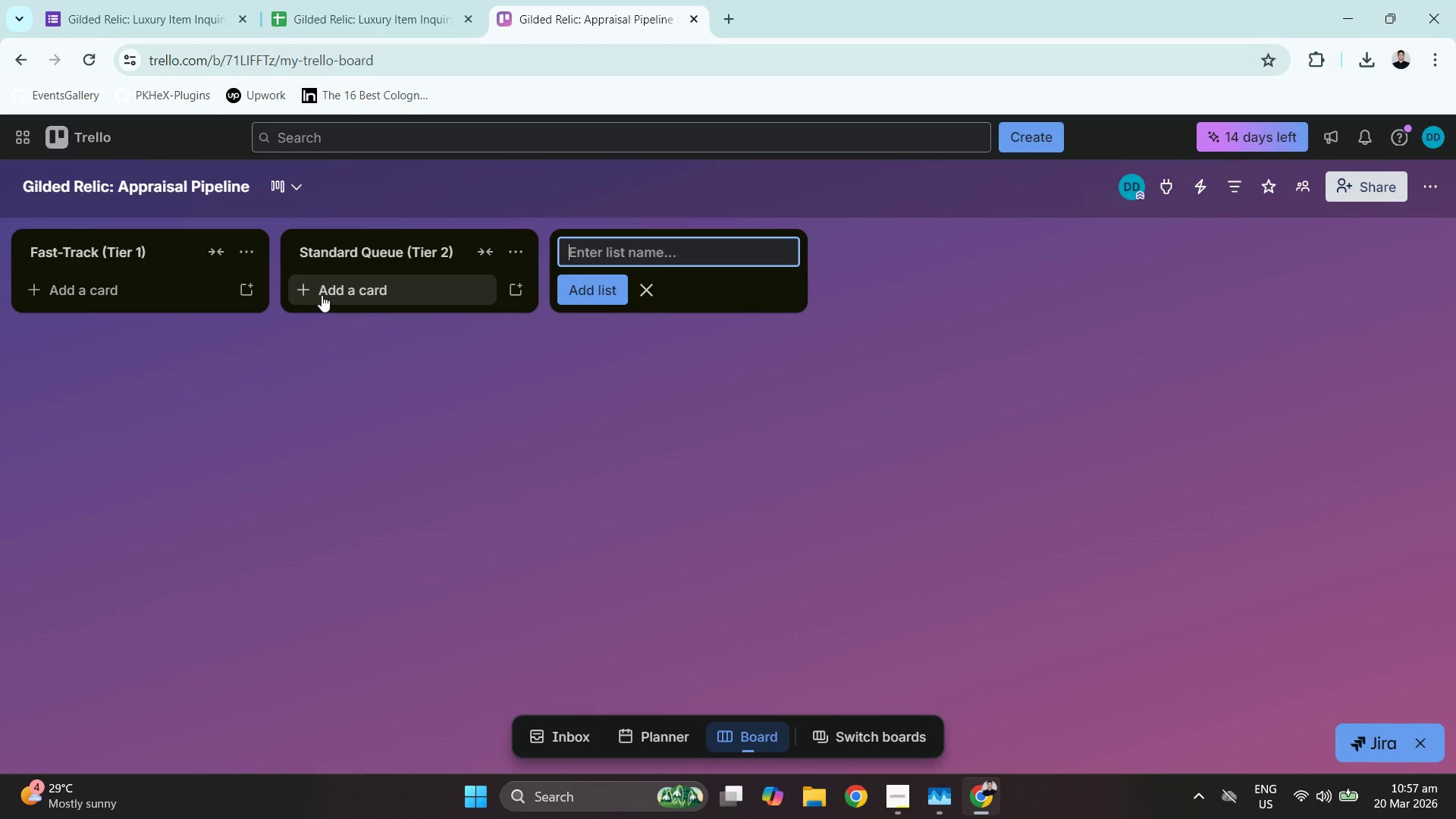 
type(referene)
key(Backspace)
type(ce Only (TIER 30)
 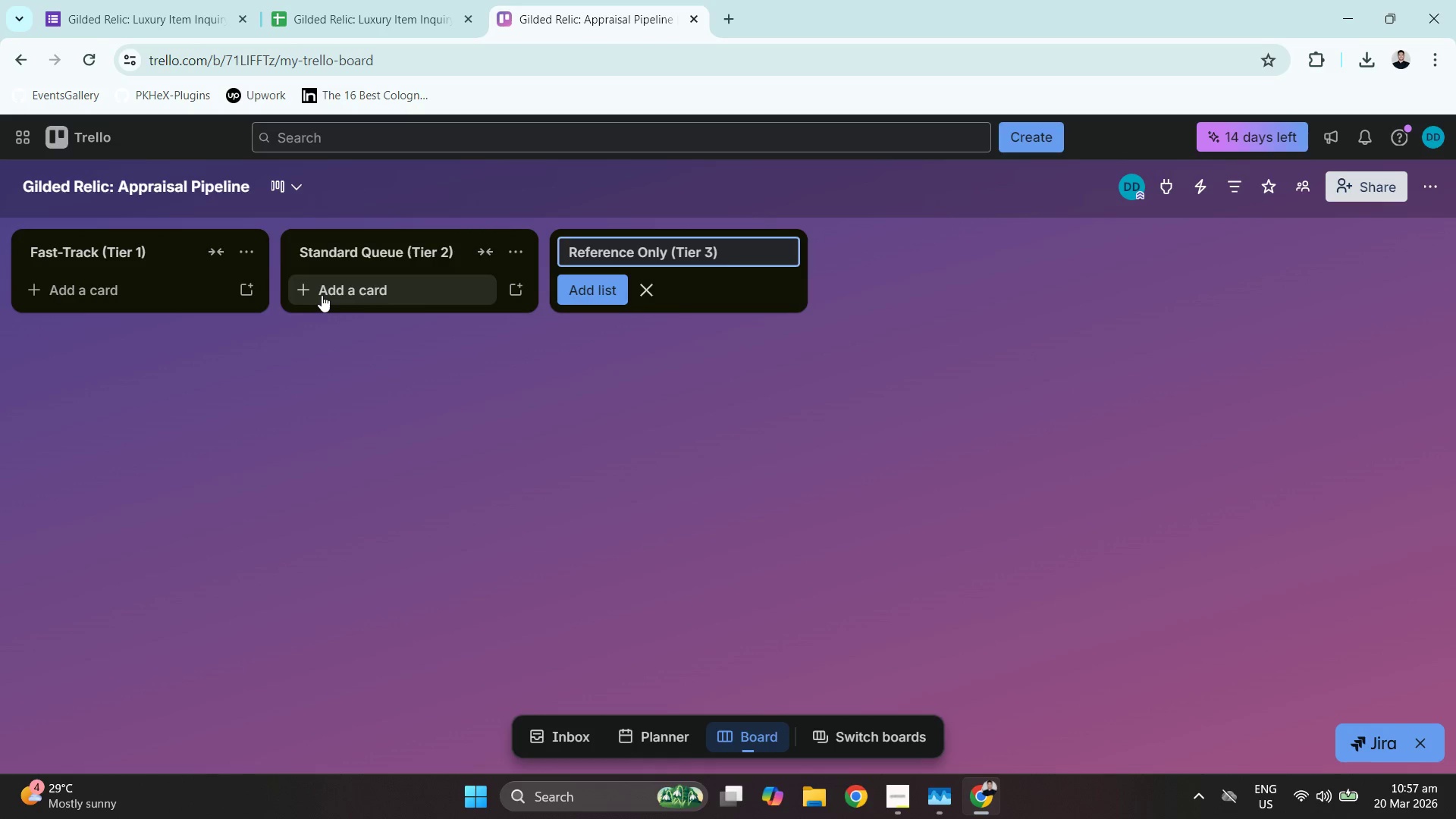 
left_click([596, 280])
 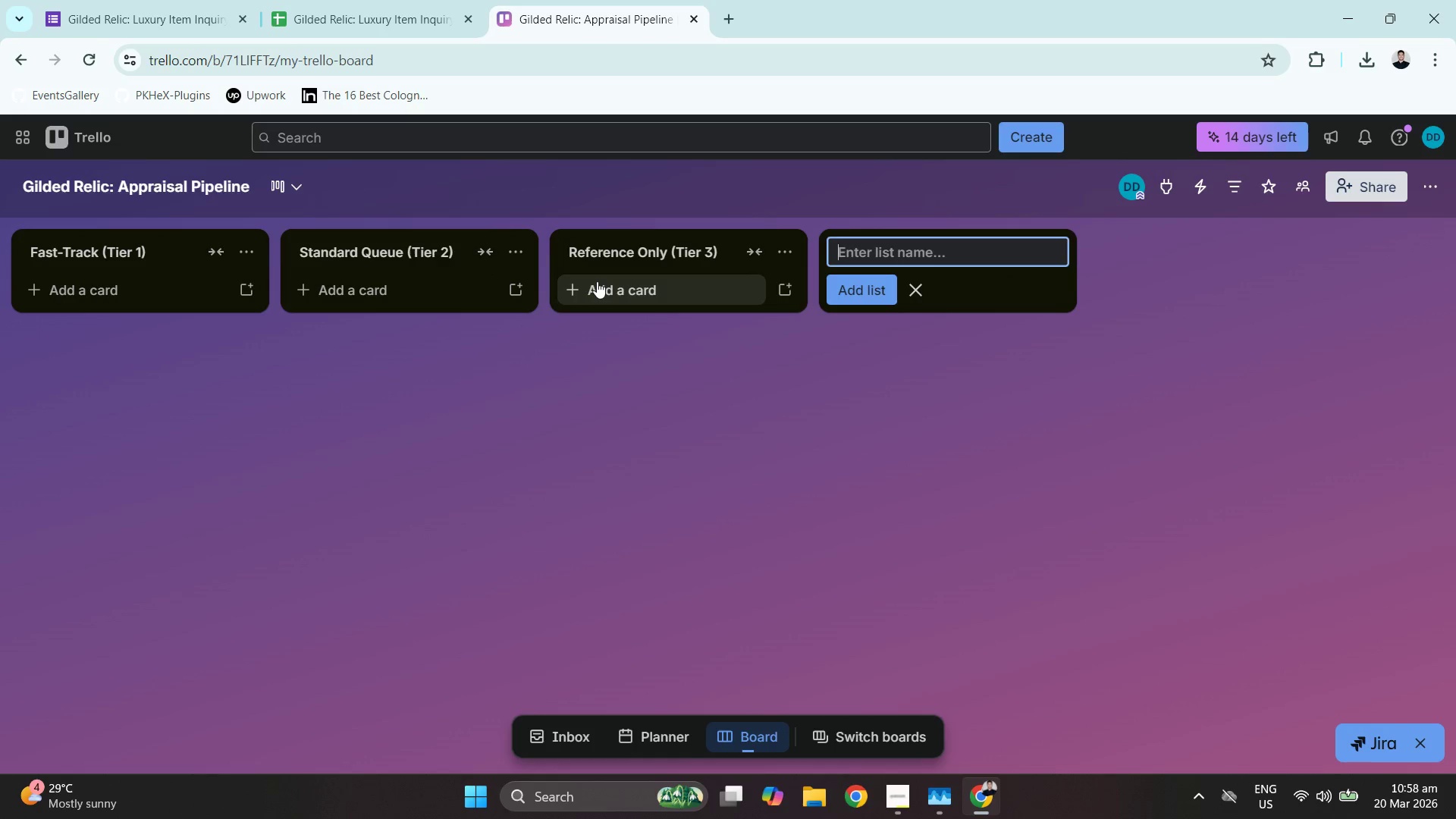 
type(manual rev)
key(Backspace)
key(Backspace)
key(Backspace)
type(Review/unknown)
 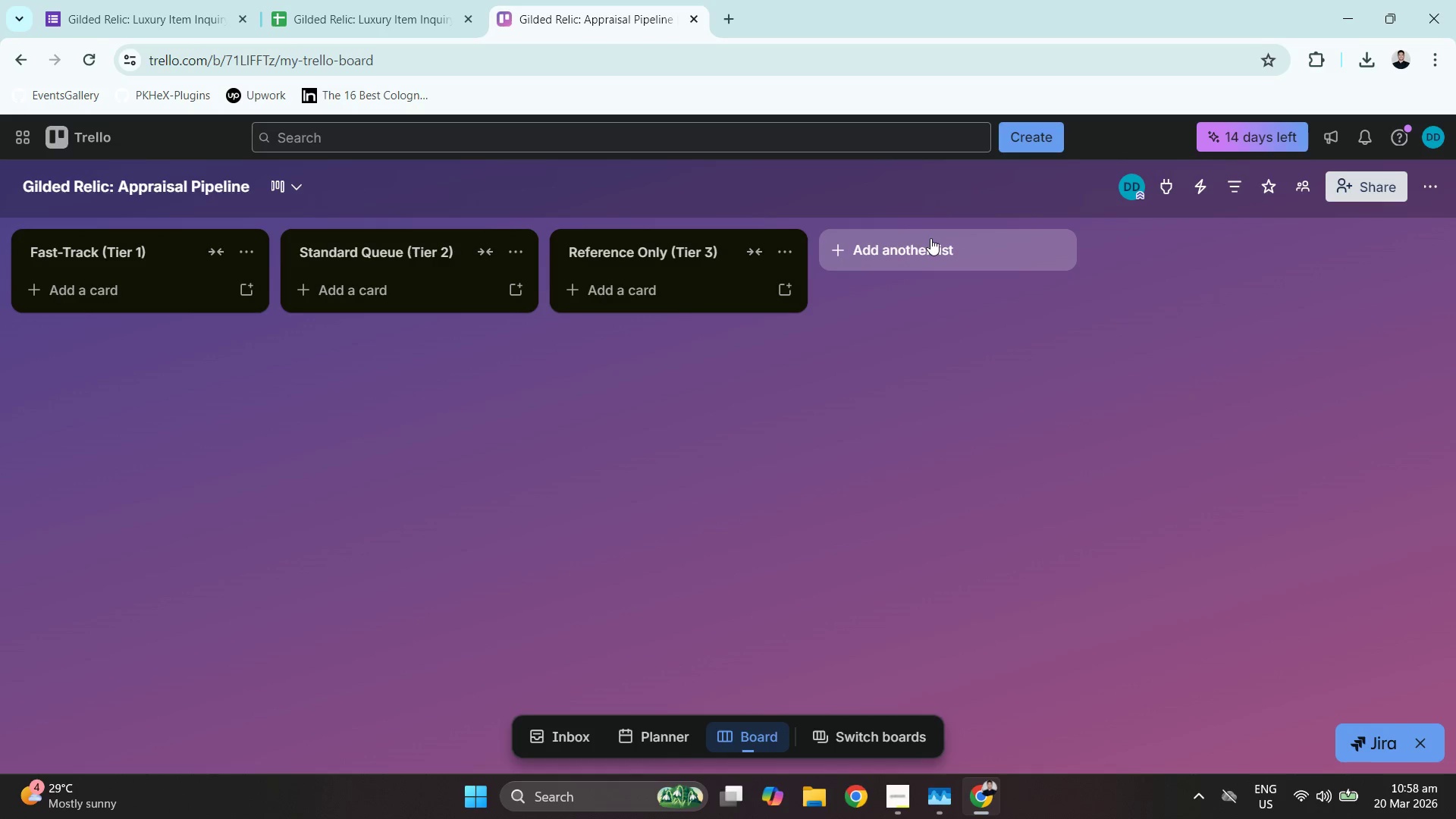 
left_click([952, 241])
 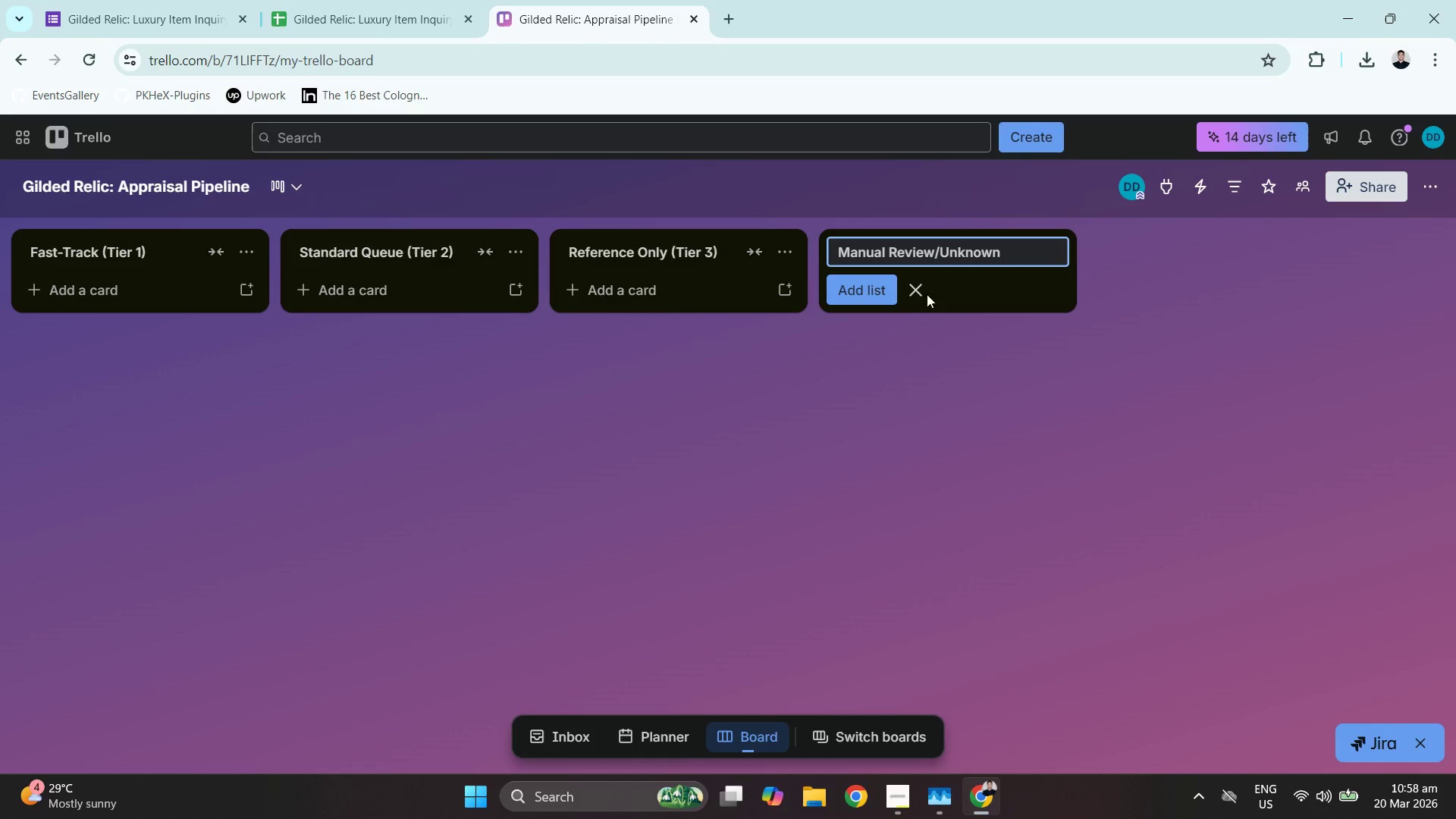 
left_click([880, 290])
 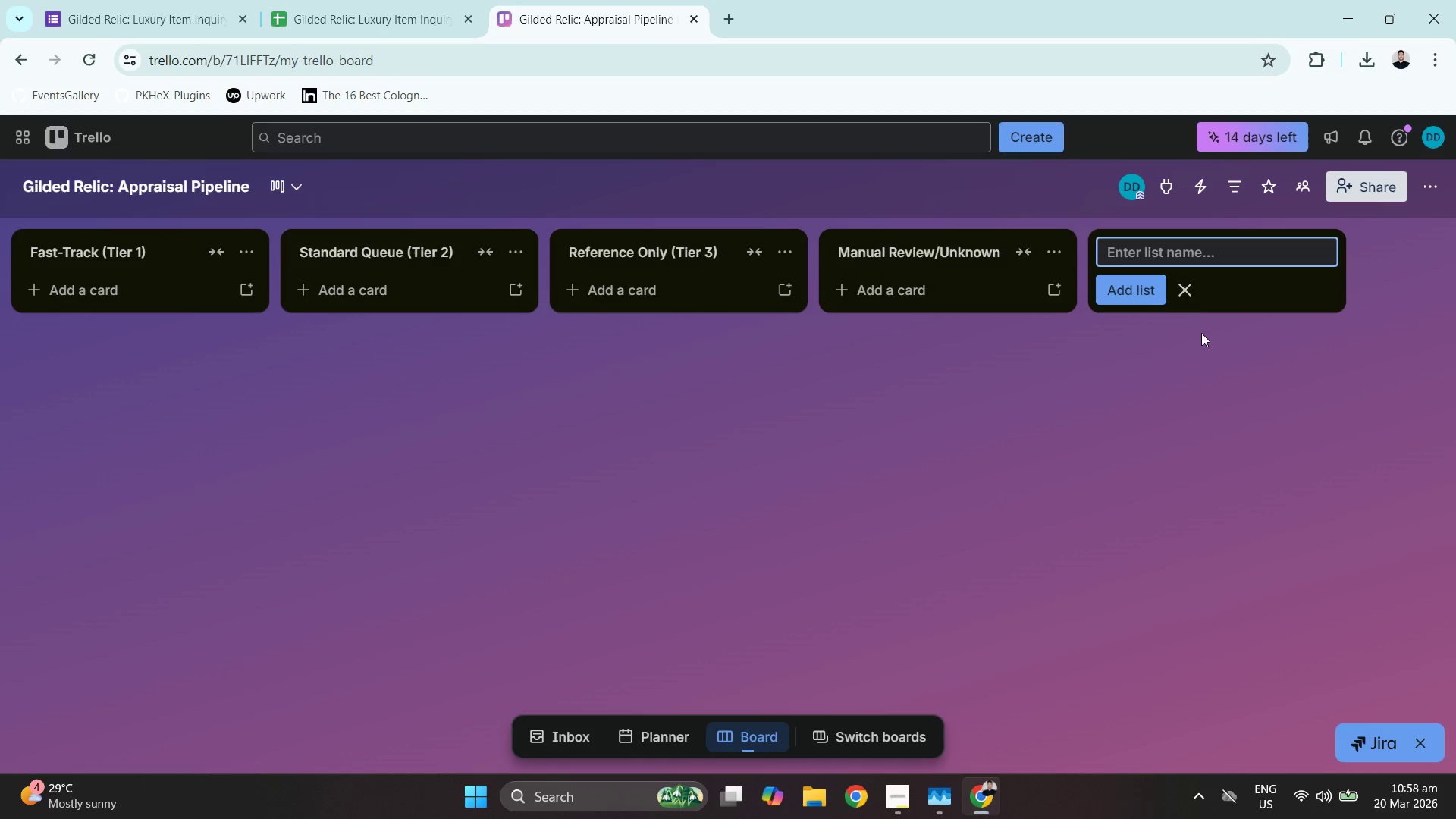 
left_click([1187, 287])
 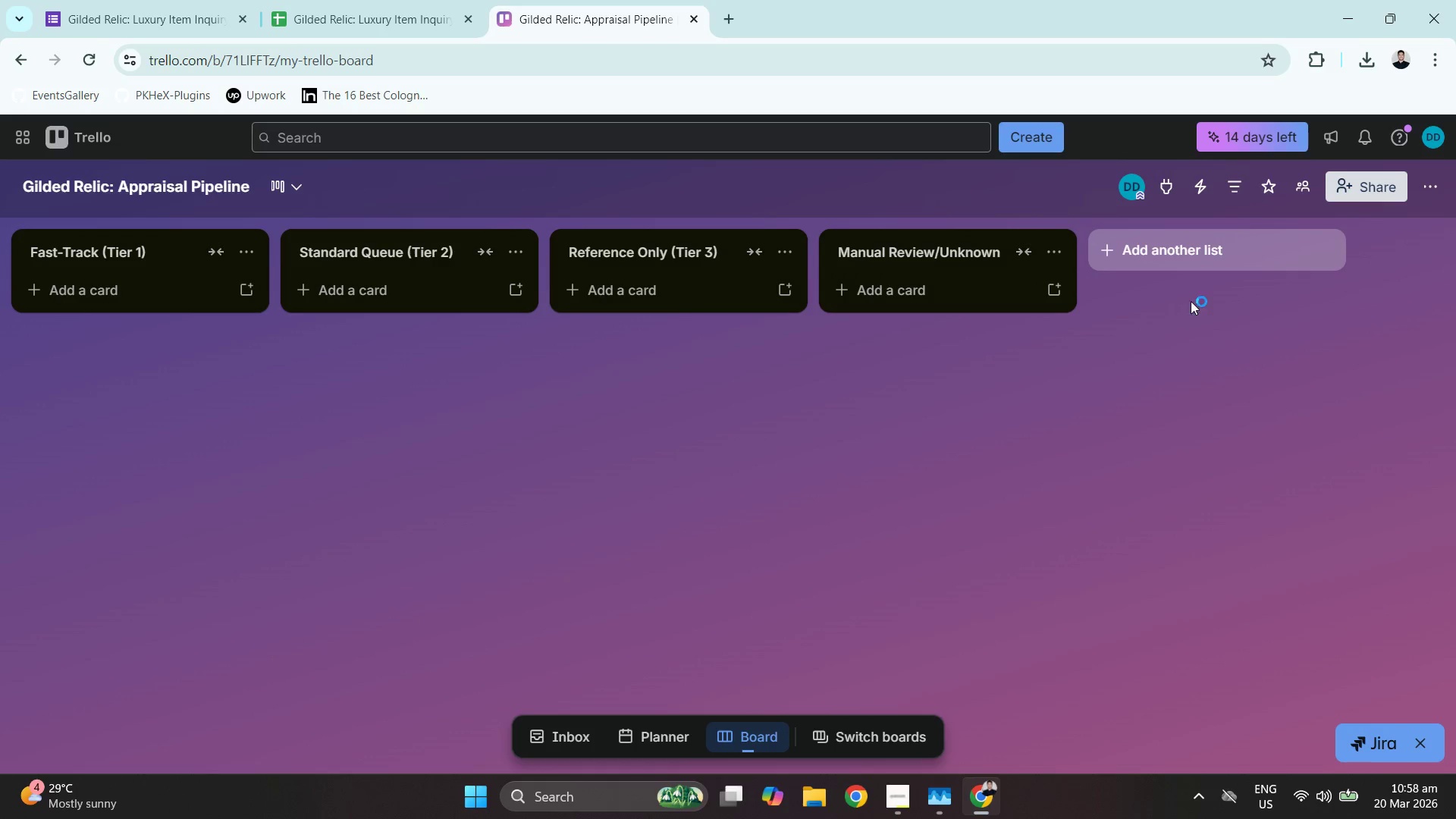 
left_click([1185, 405])
 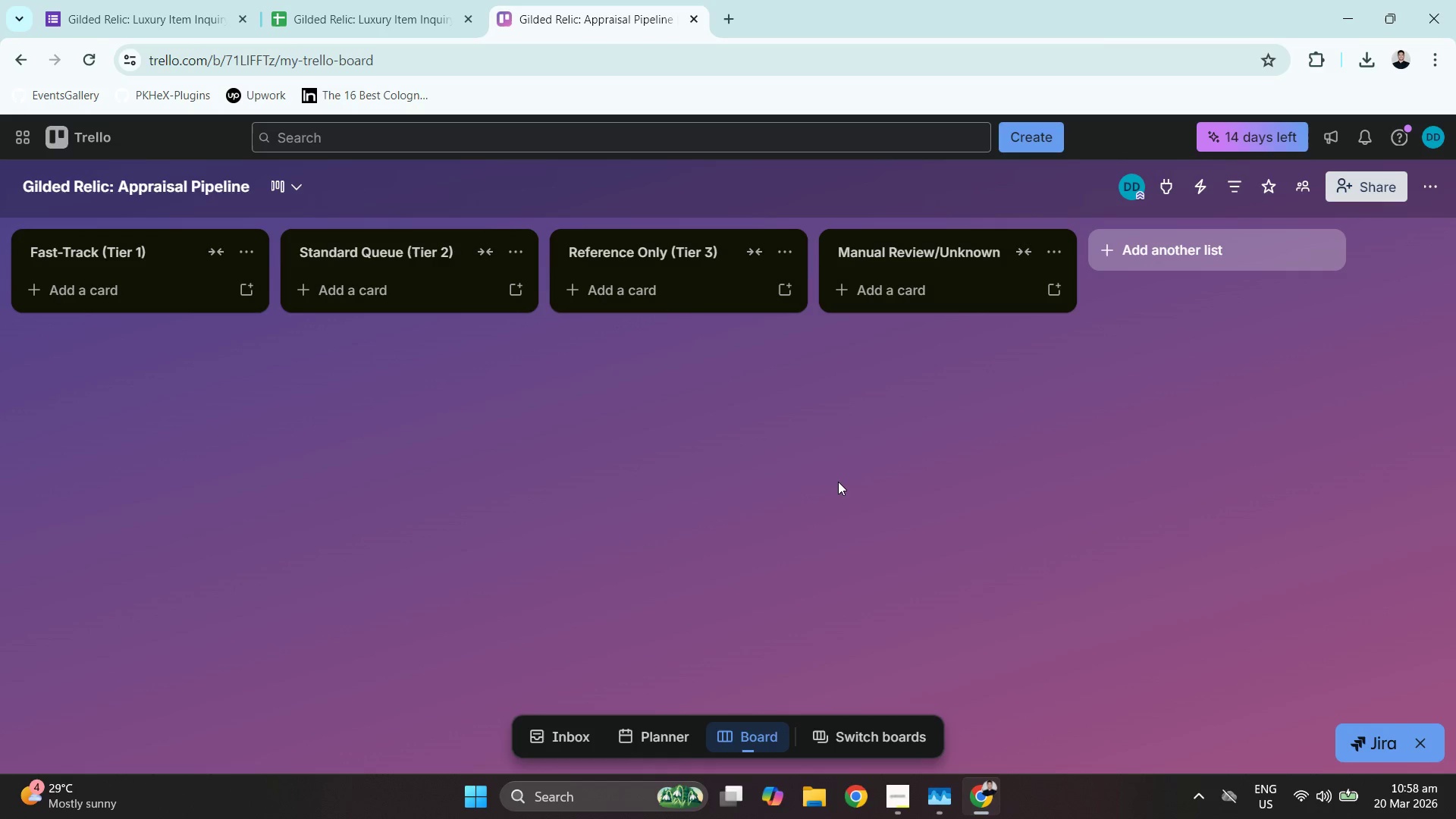 
wait(6.88)
 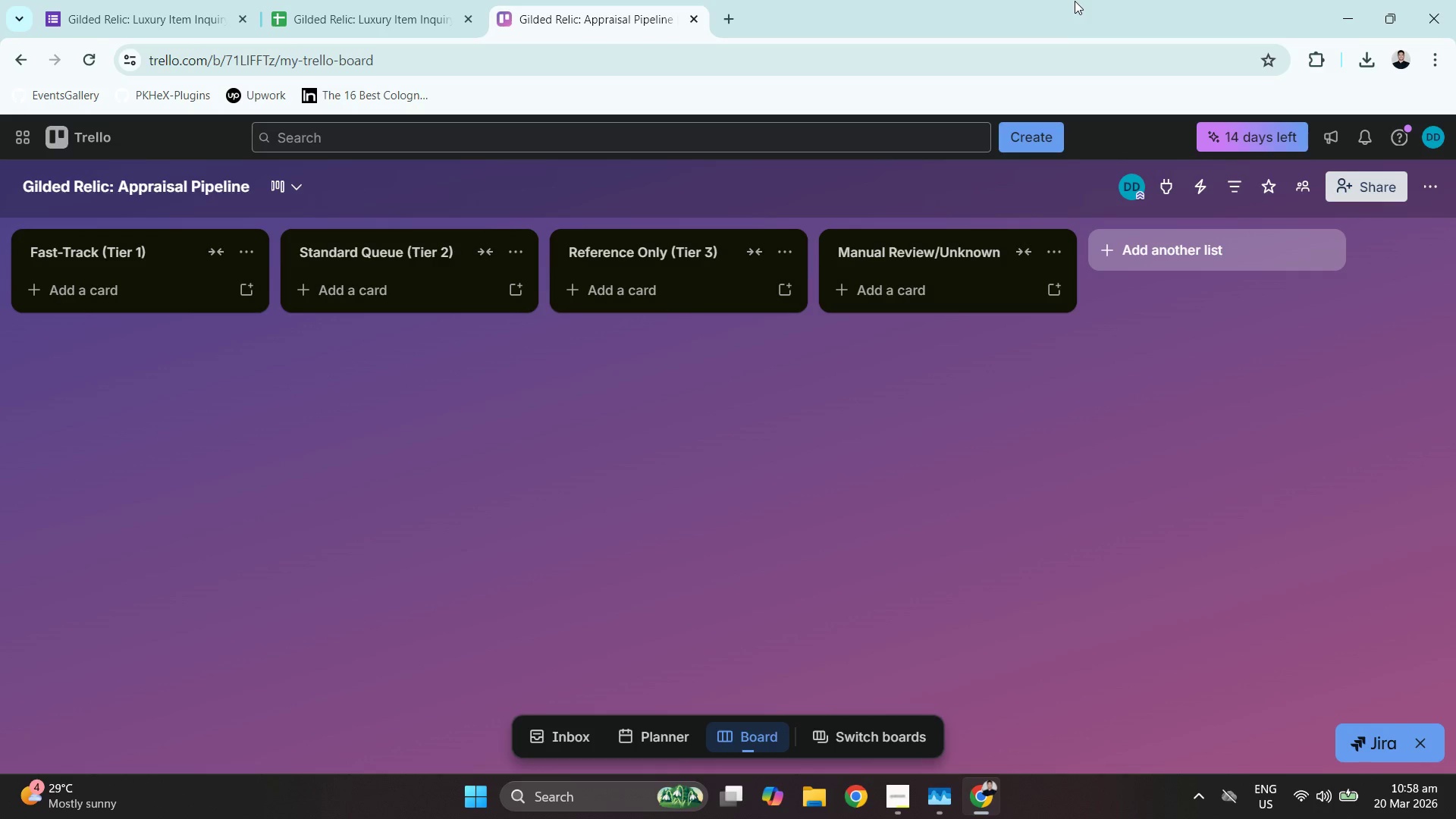 
left_click([1415, 177])
 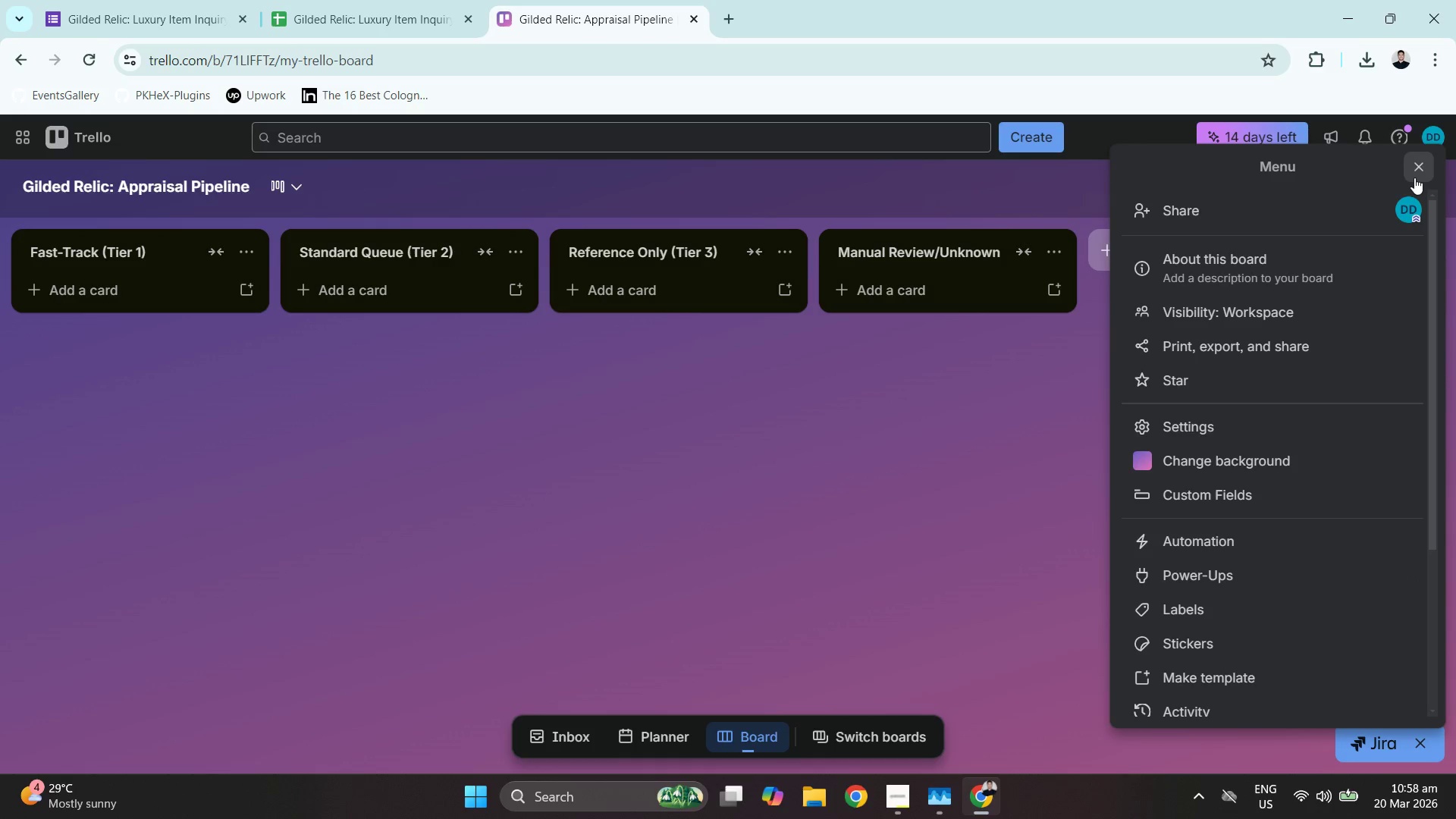 
left_click([1186, 534])
 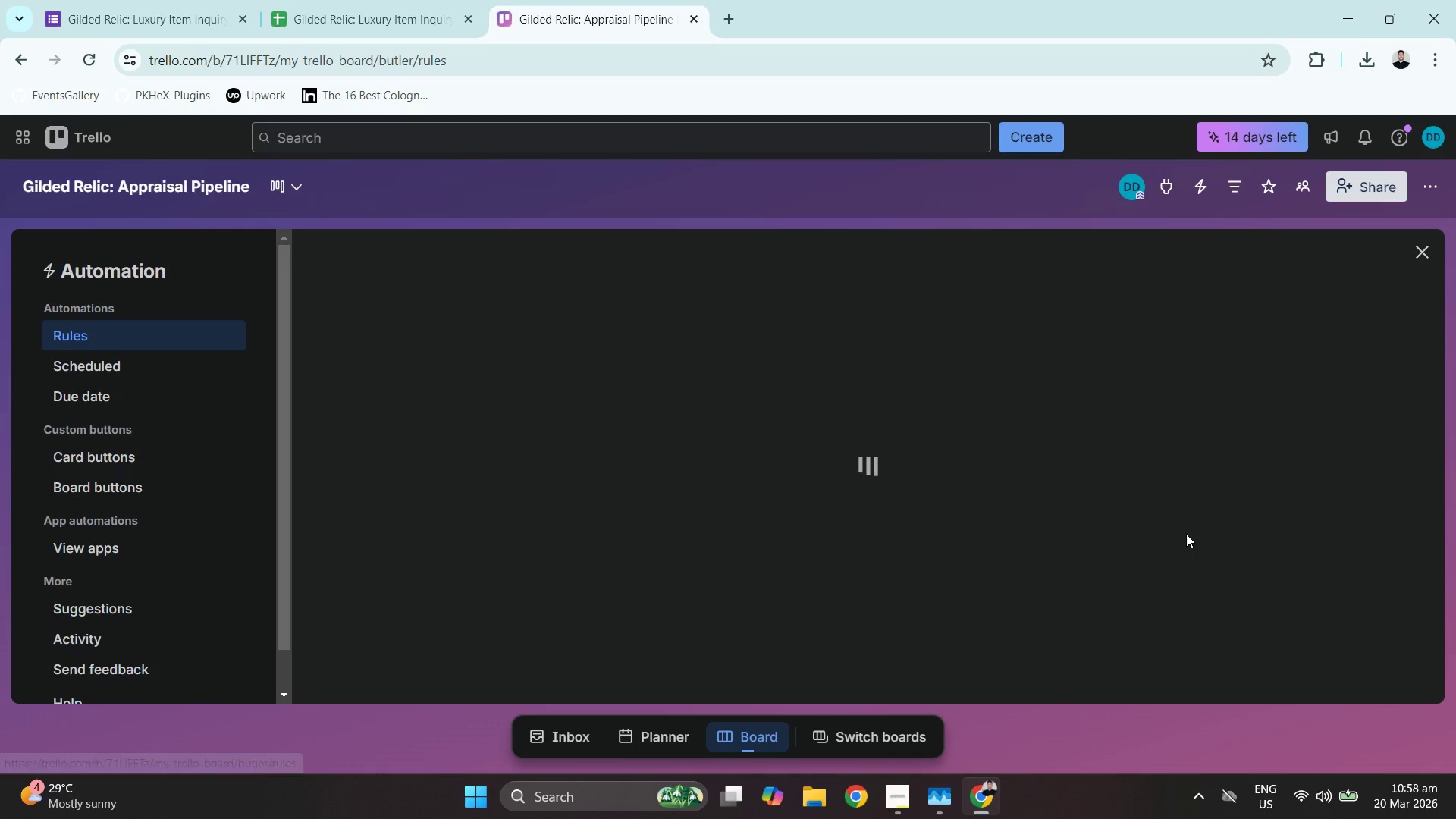 
mouse_move([1191, 498])
 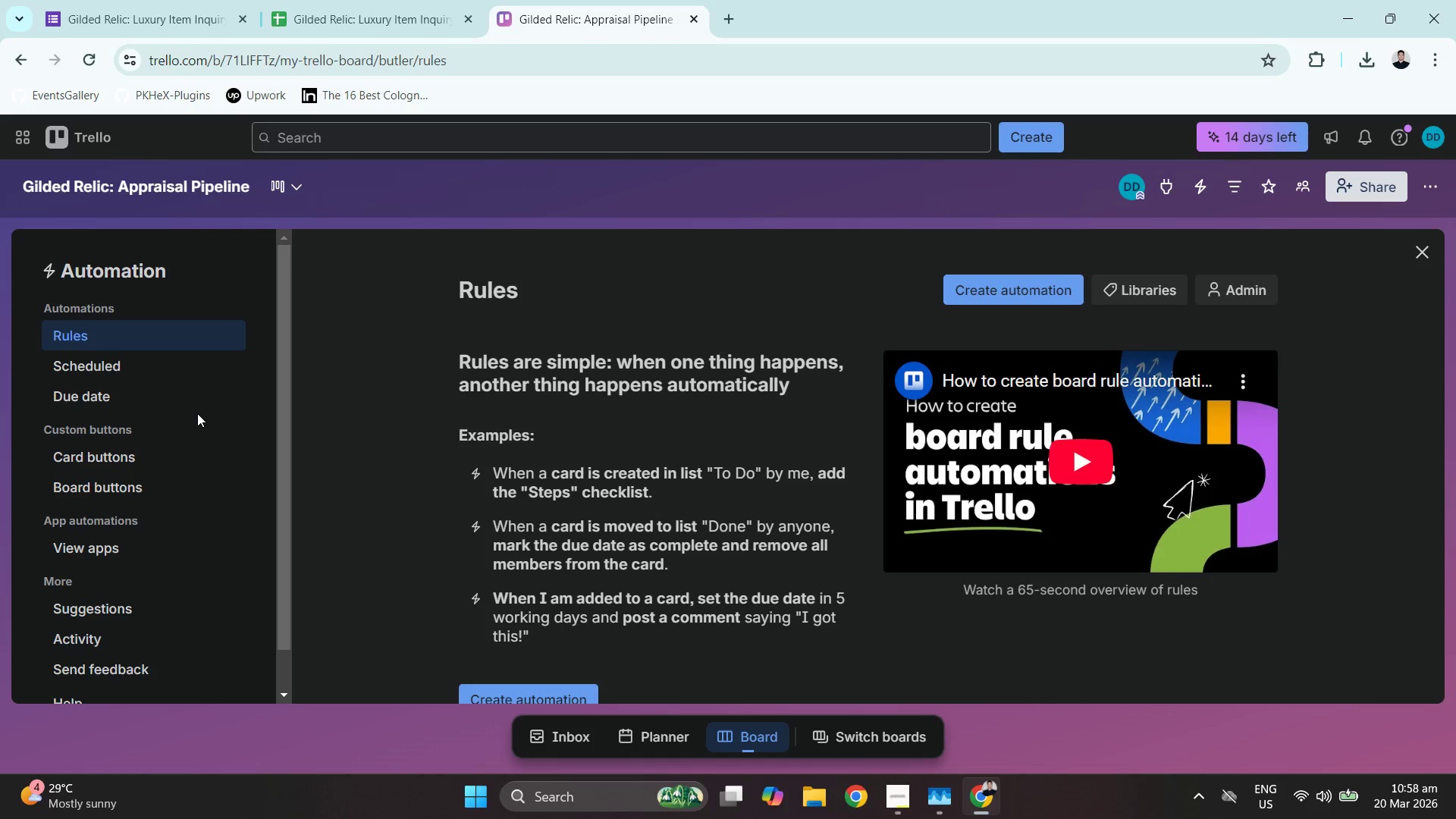 
left_click([557, 692])
 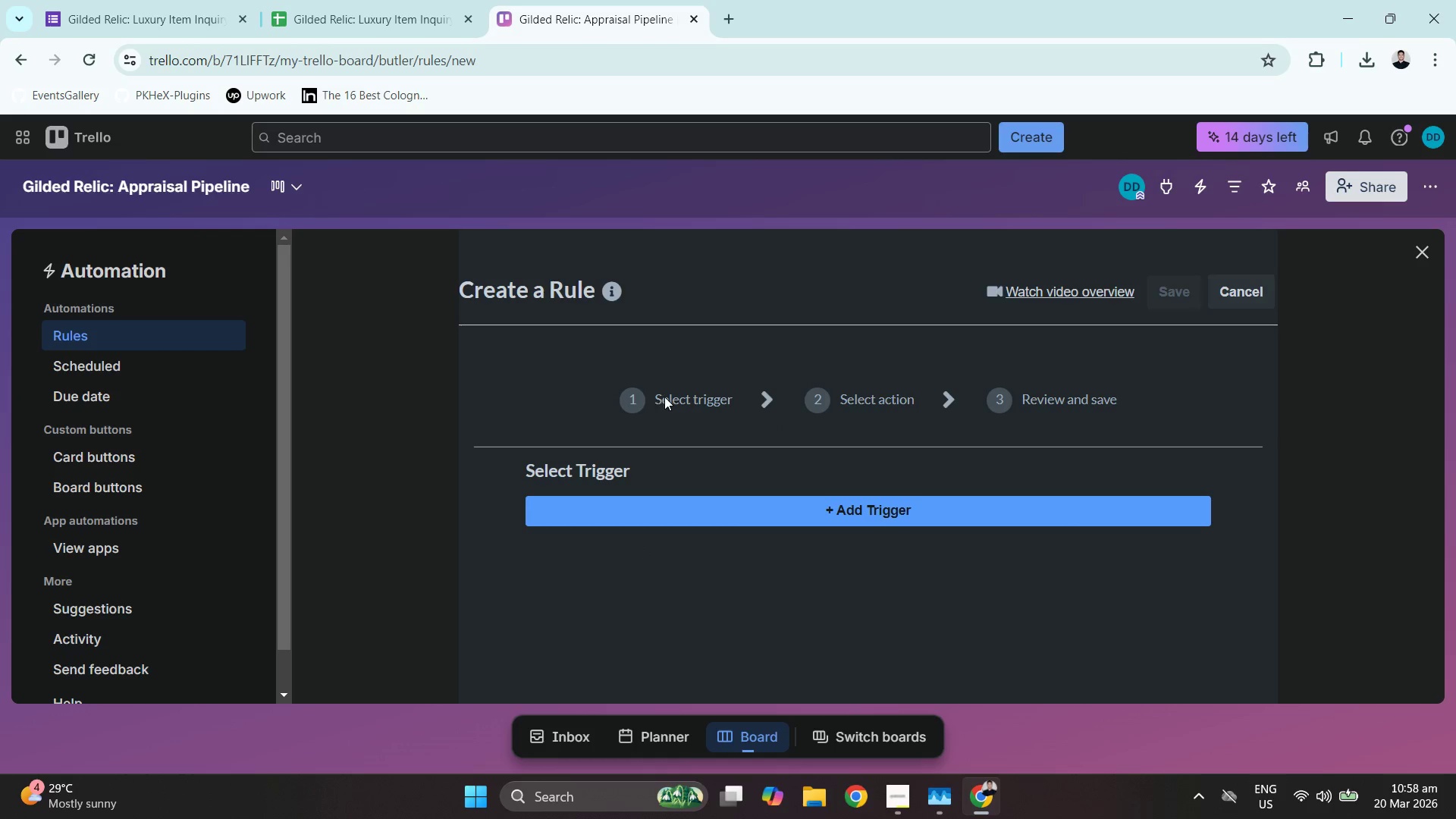 
wait(5.94)
 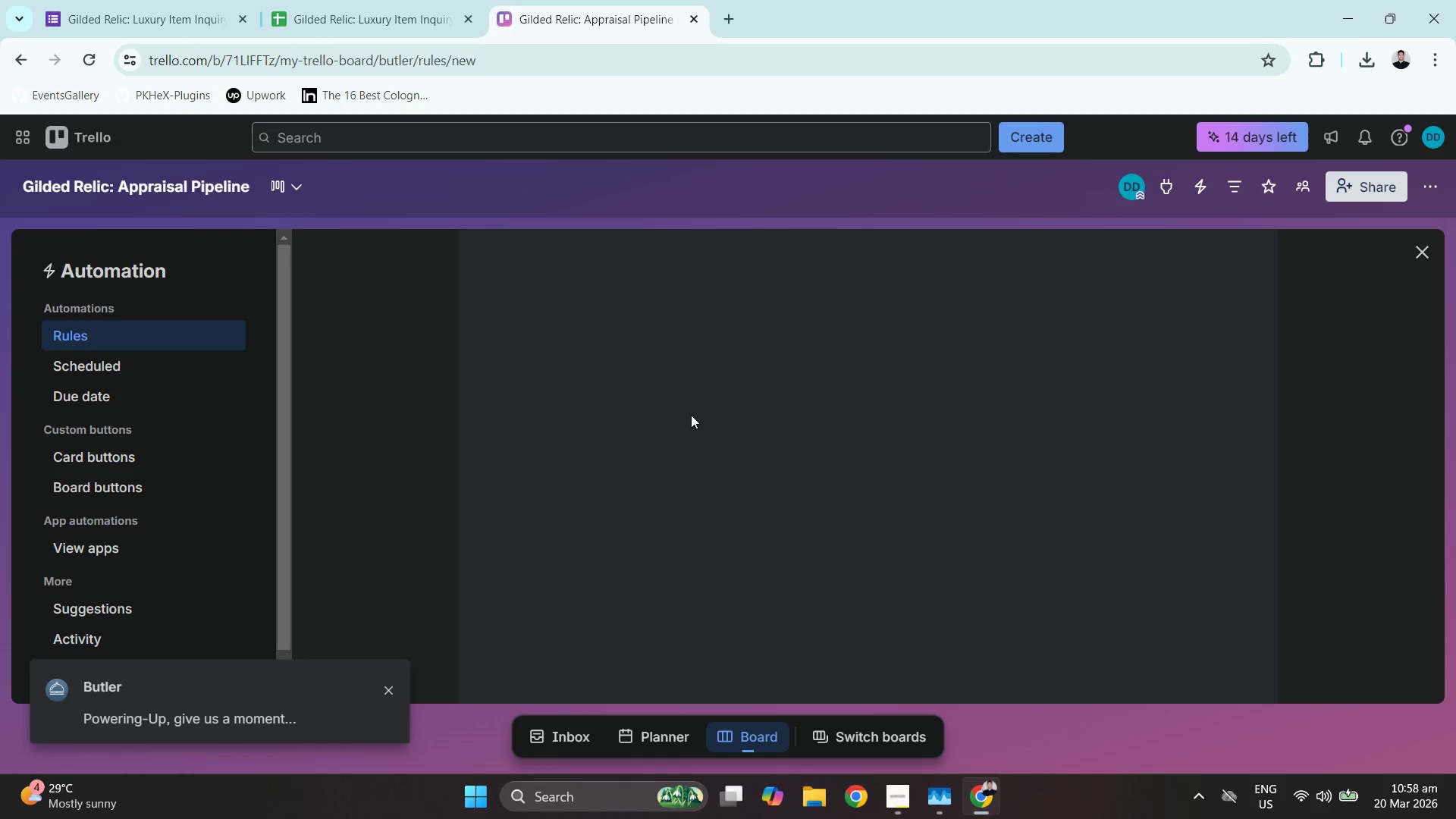 
scroll: coordinate [809, 470], scroll_direction: down, amount: 3.0
 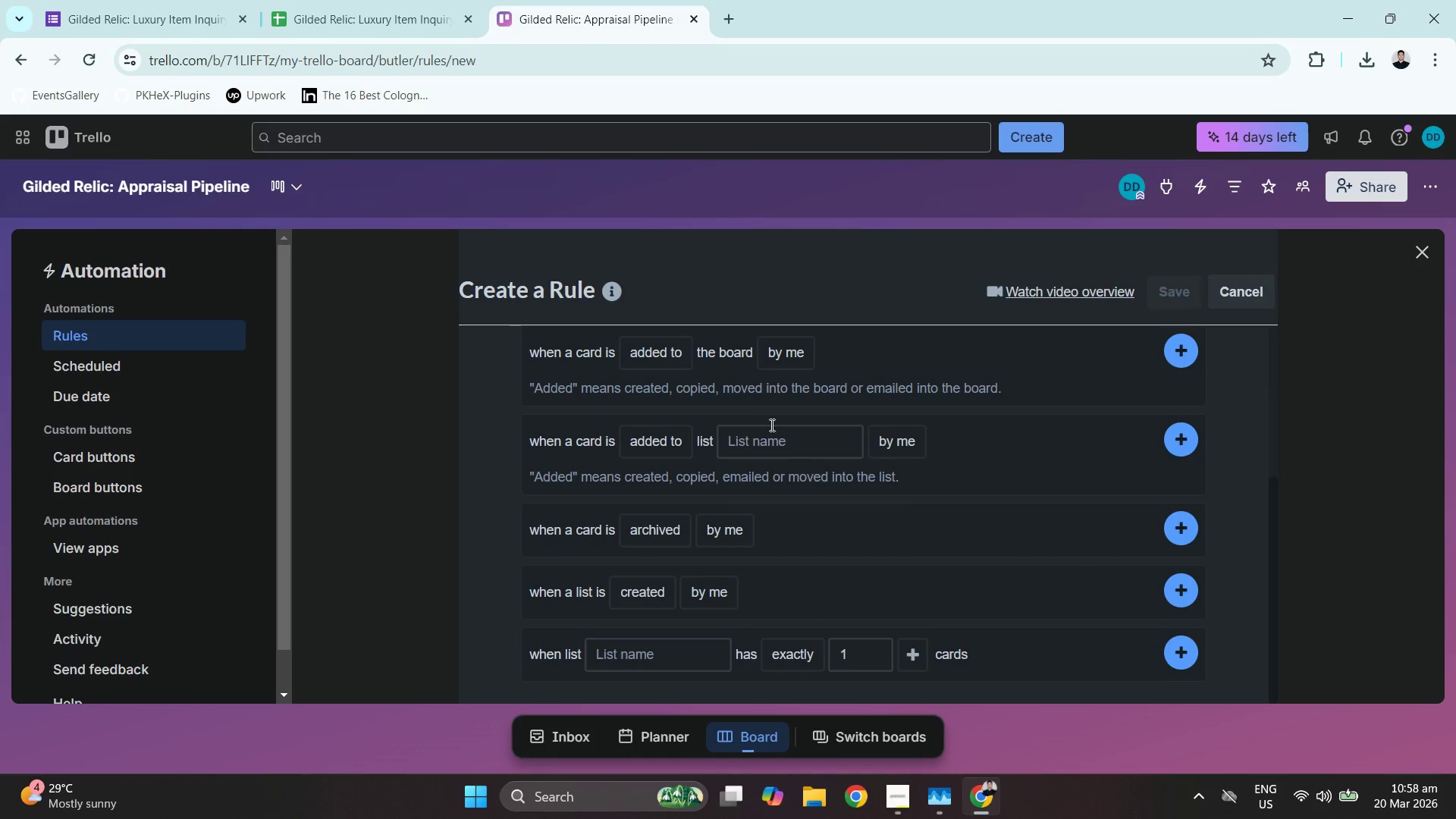 
scroll: coordinate [717, 422], scroll_direction: up, amount: 1.0
 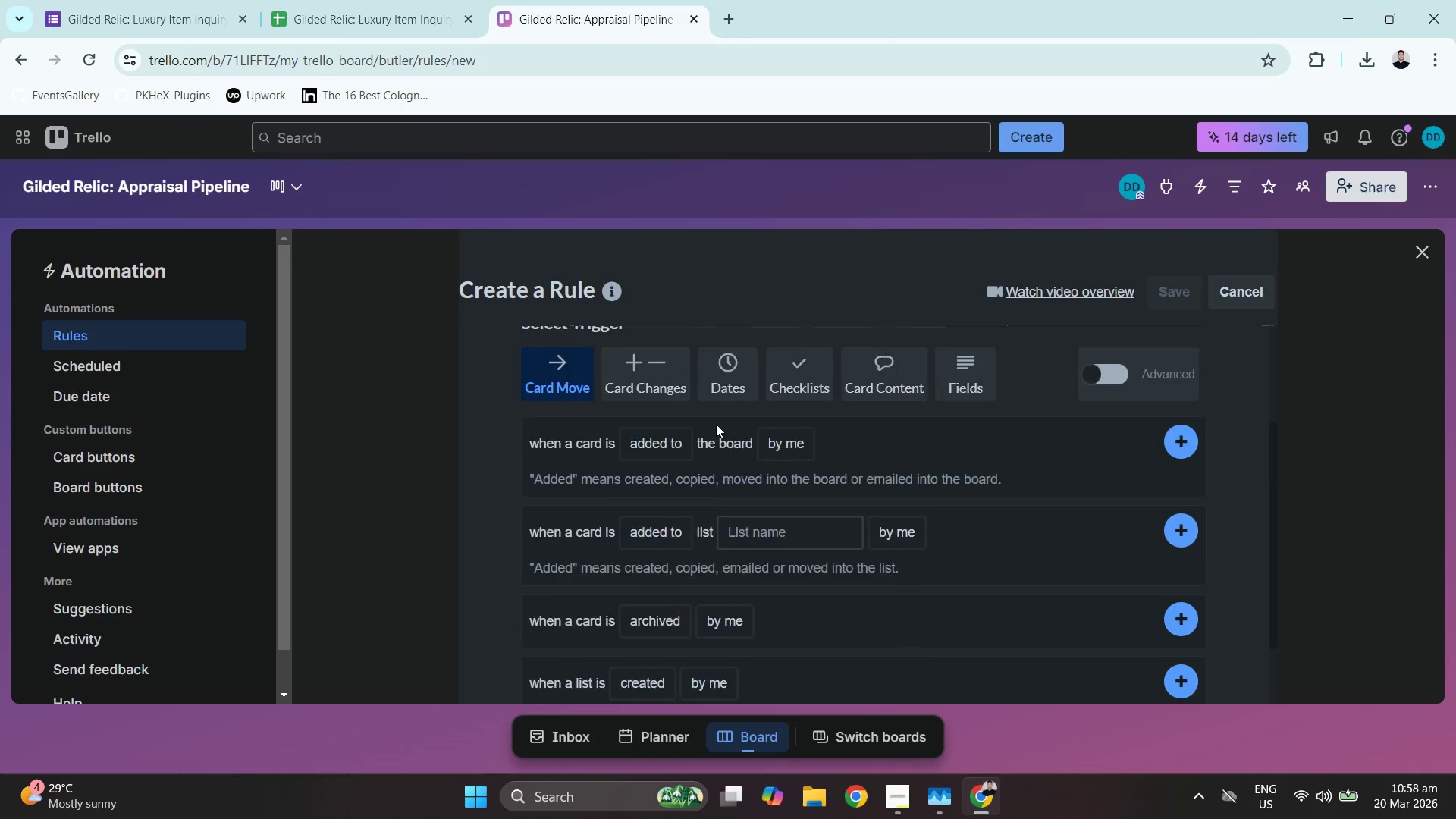 
mouse_move([683, 452])
 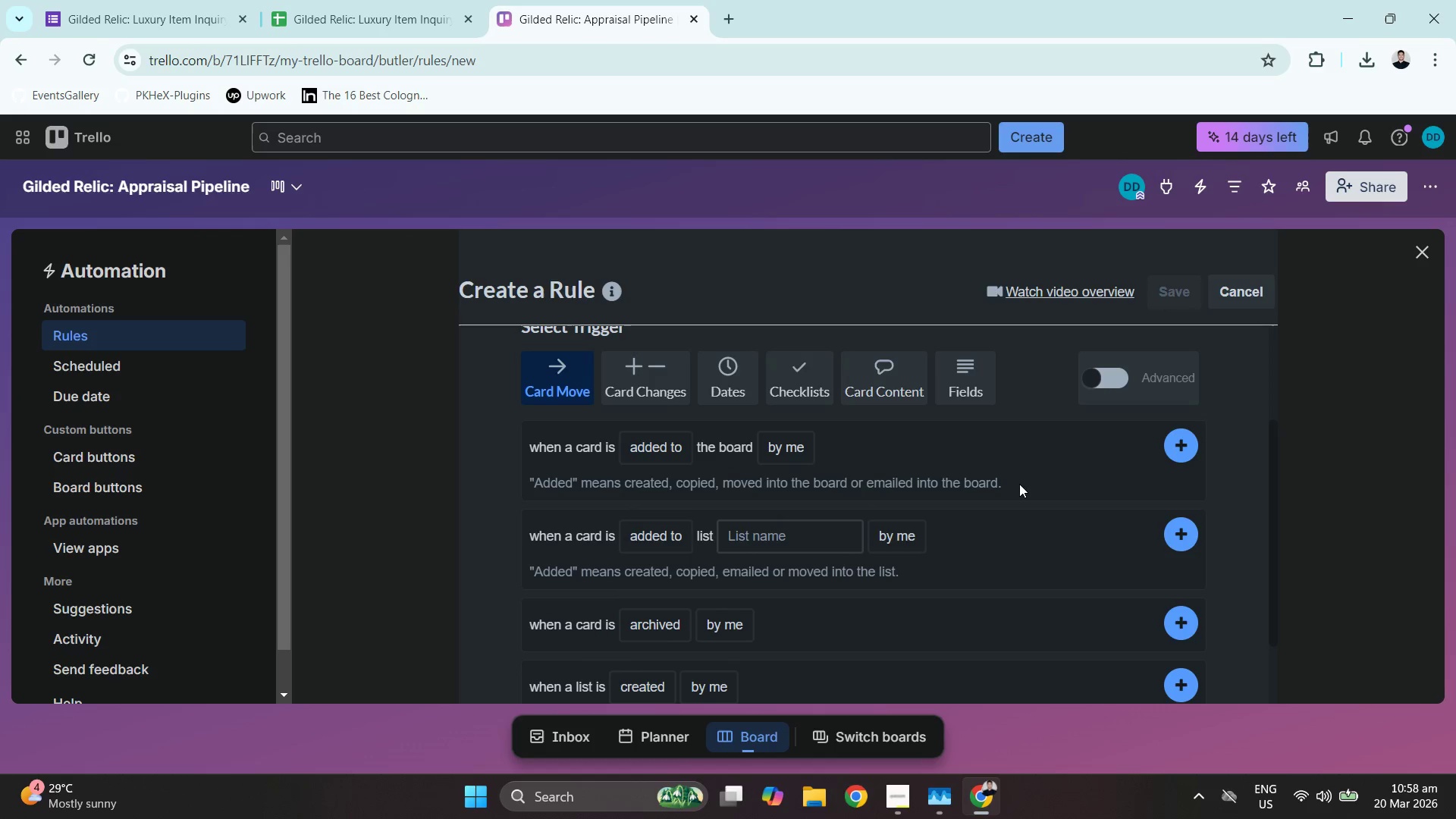 
left_click([739, 531])
 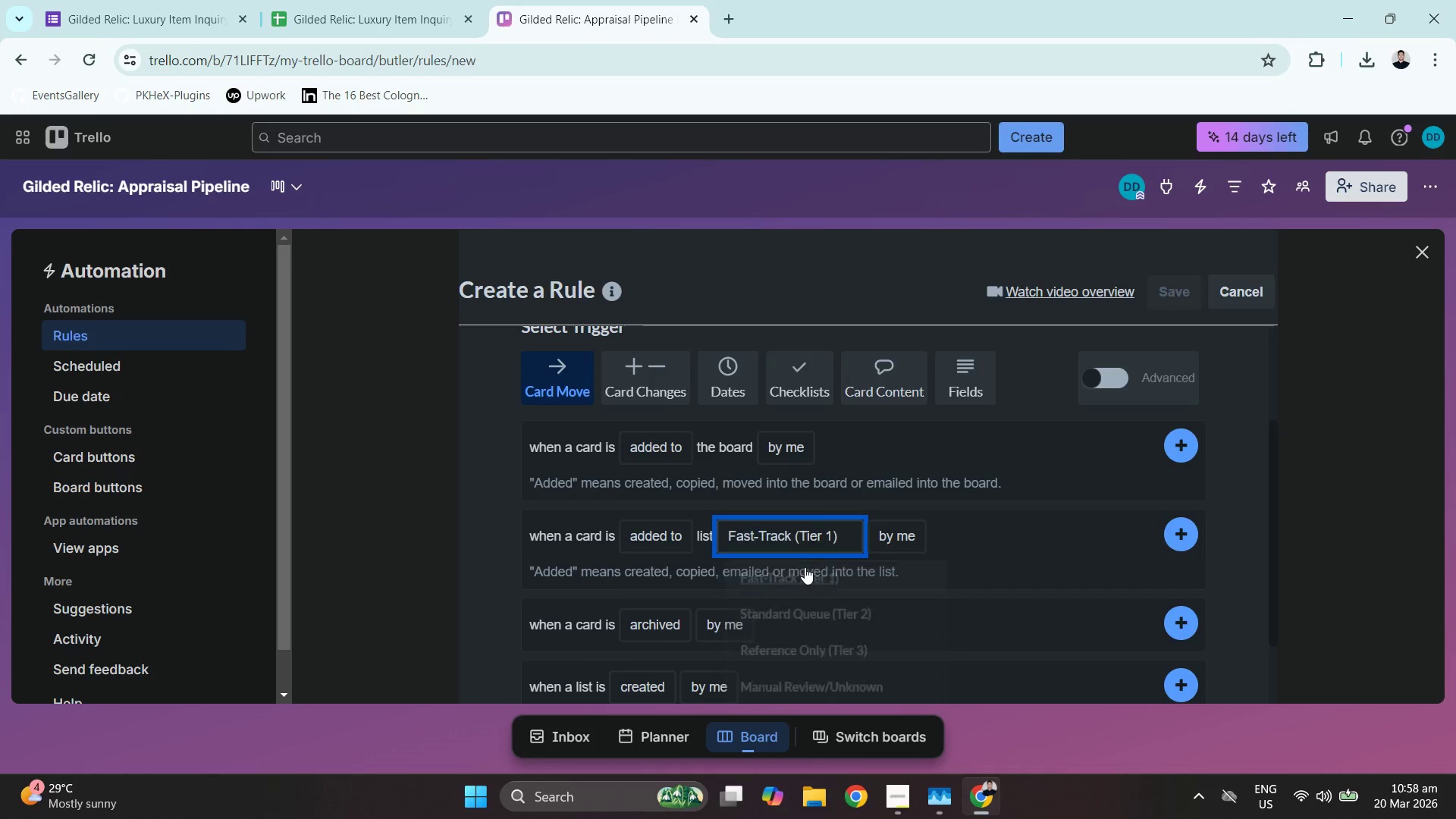 
mouse_move([921, 565])
 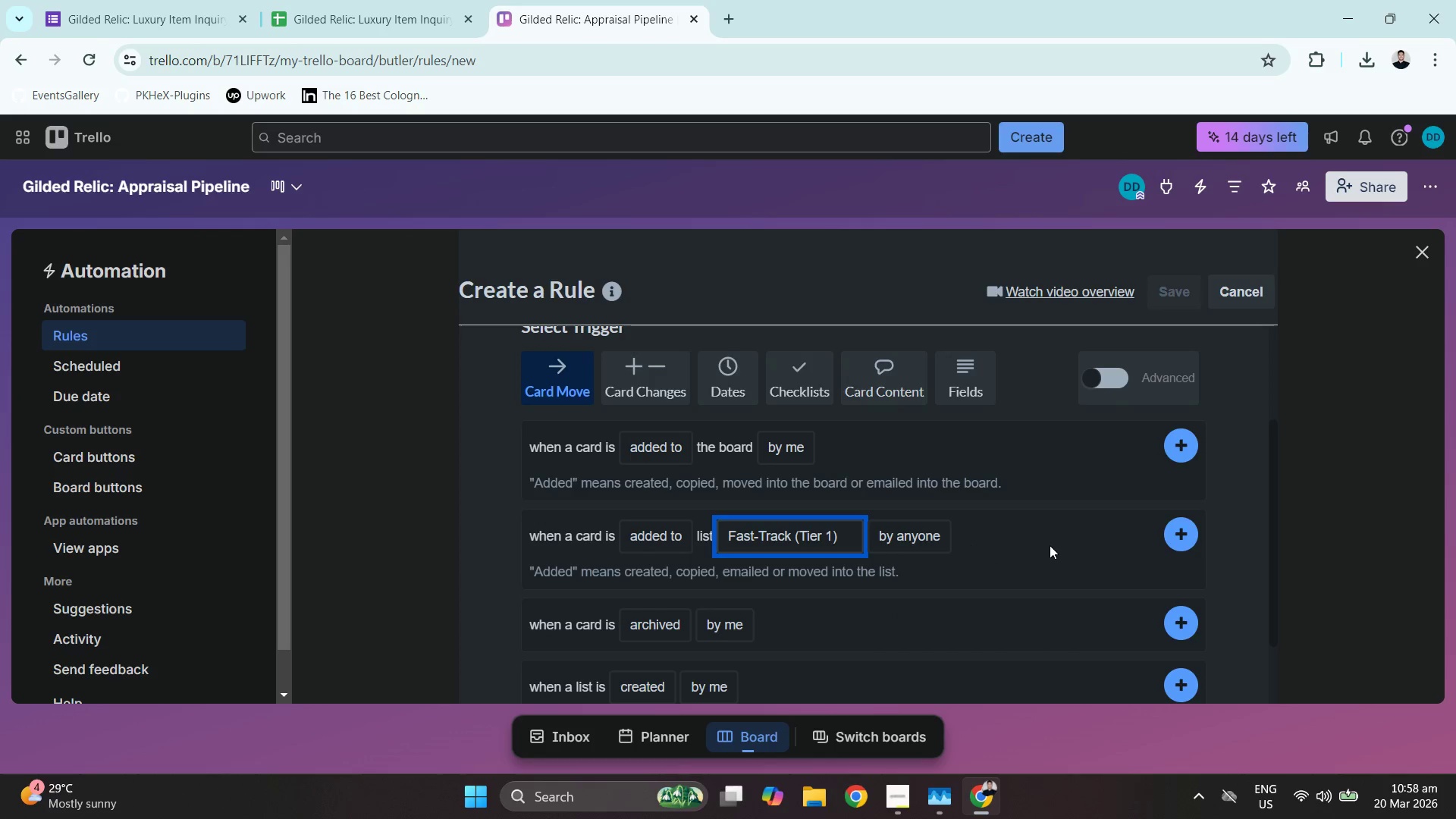 
mouse_move([1205, 519])
 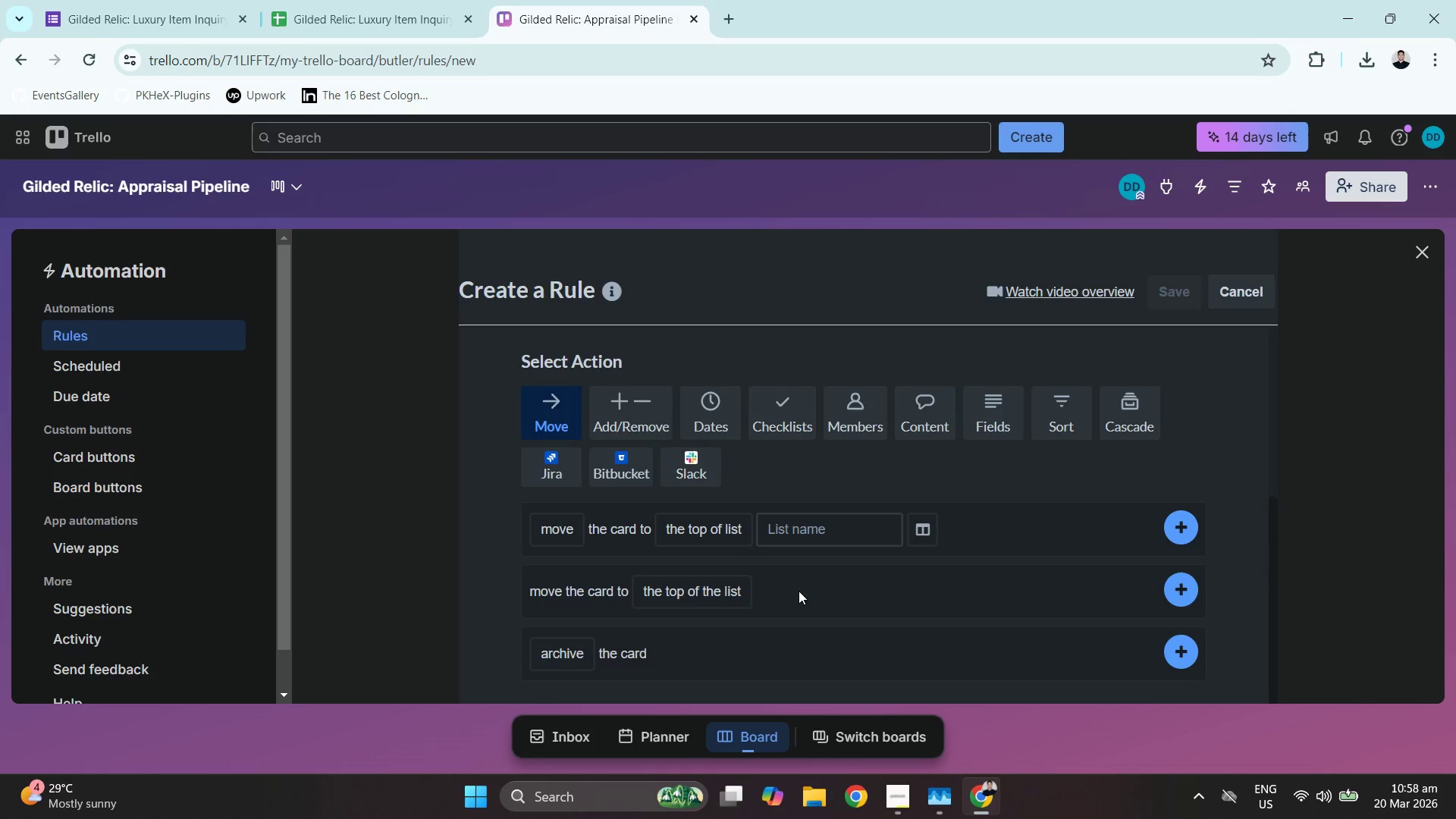 
left_click([625, 401])
 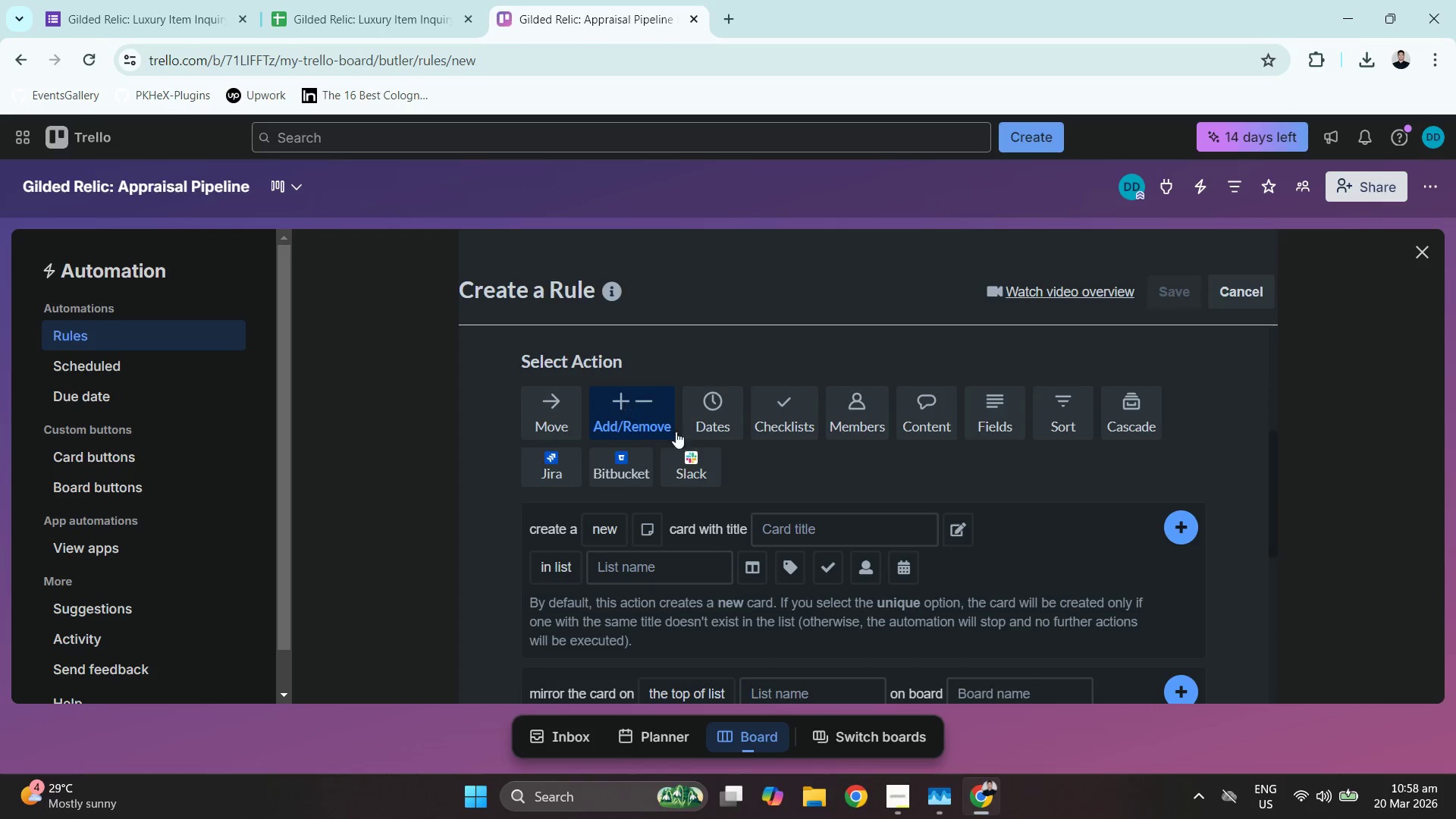 
scroll: coordinate [1025, 529], scroll_direction: down, amount: 5.0
 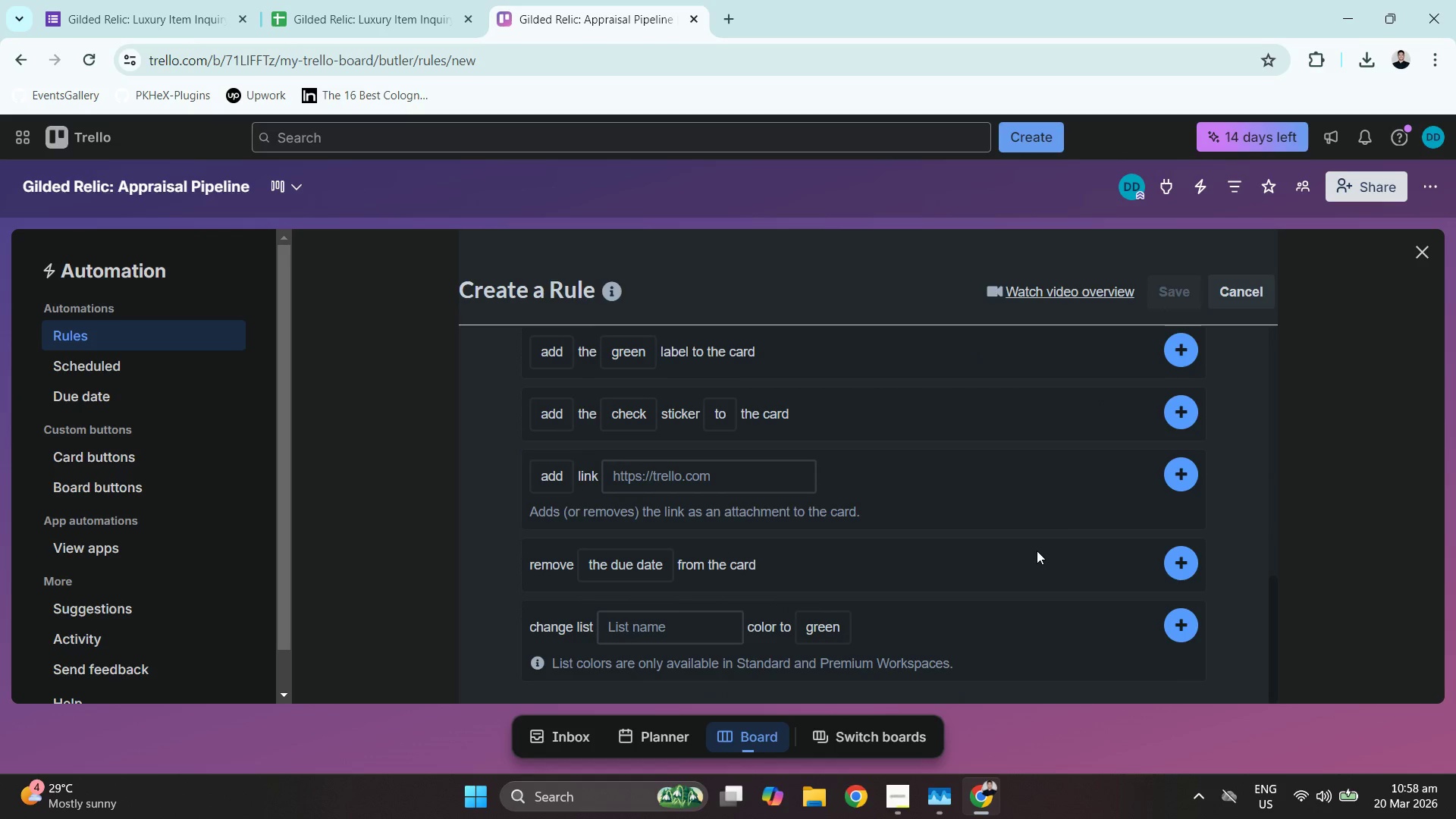 
scroll: coordinate [1037, 551], scroll_direction: up, amount: 1.0
 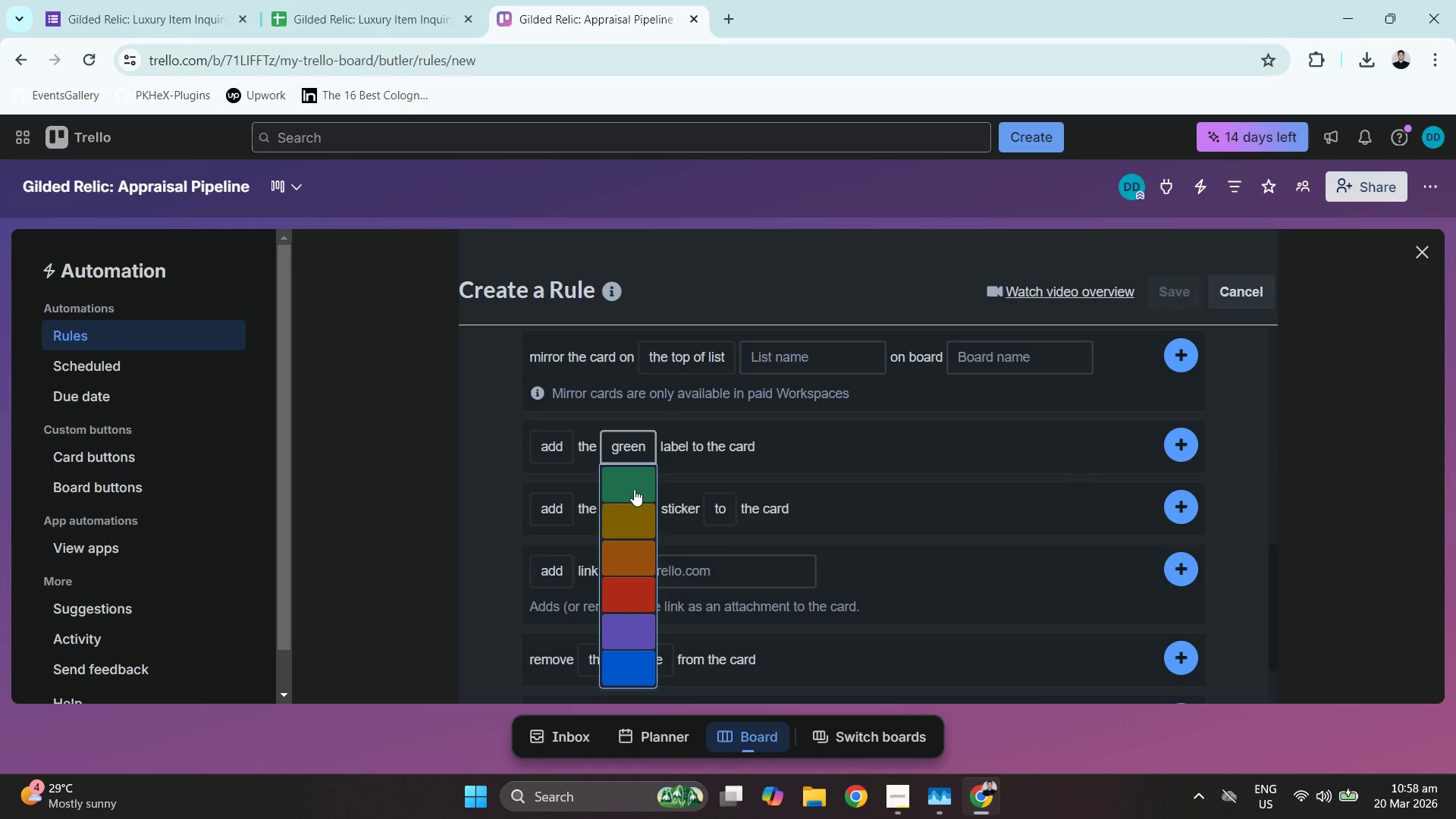 
left_click([640, 593])
 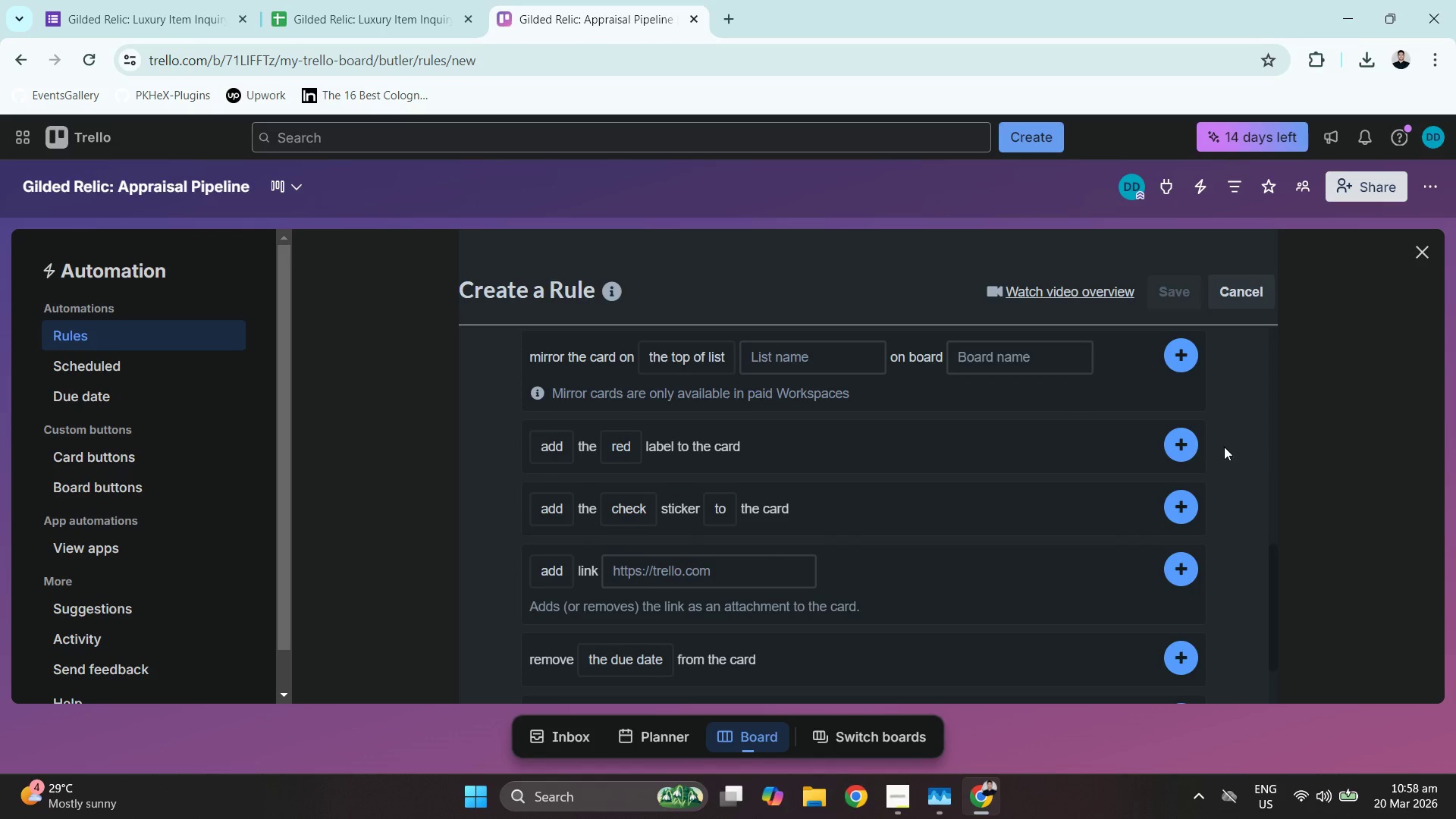 
left_click([1184, 450])
 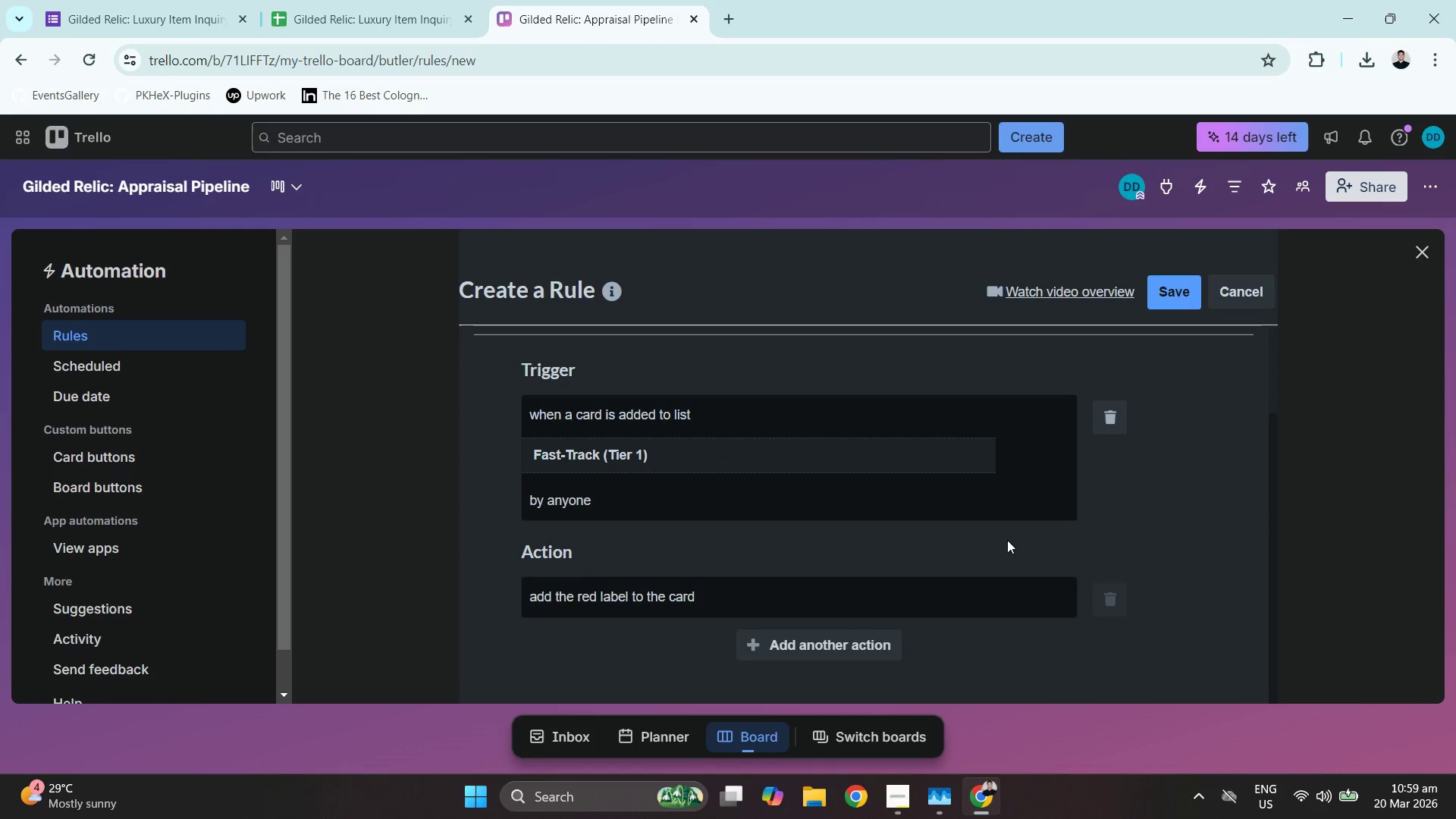 
scroll: coordinate [1018, 530], scroll_direction: down, amount: 2.0
 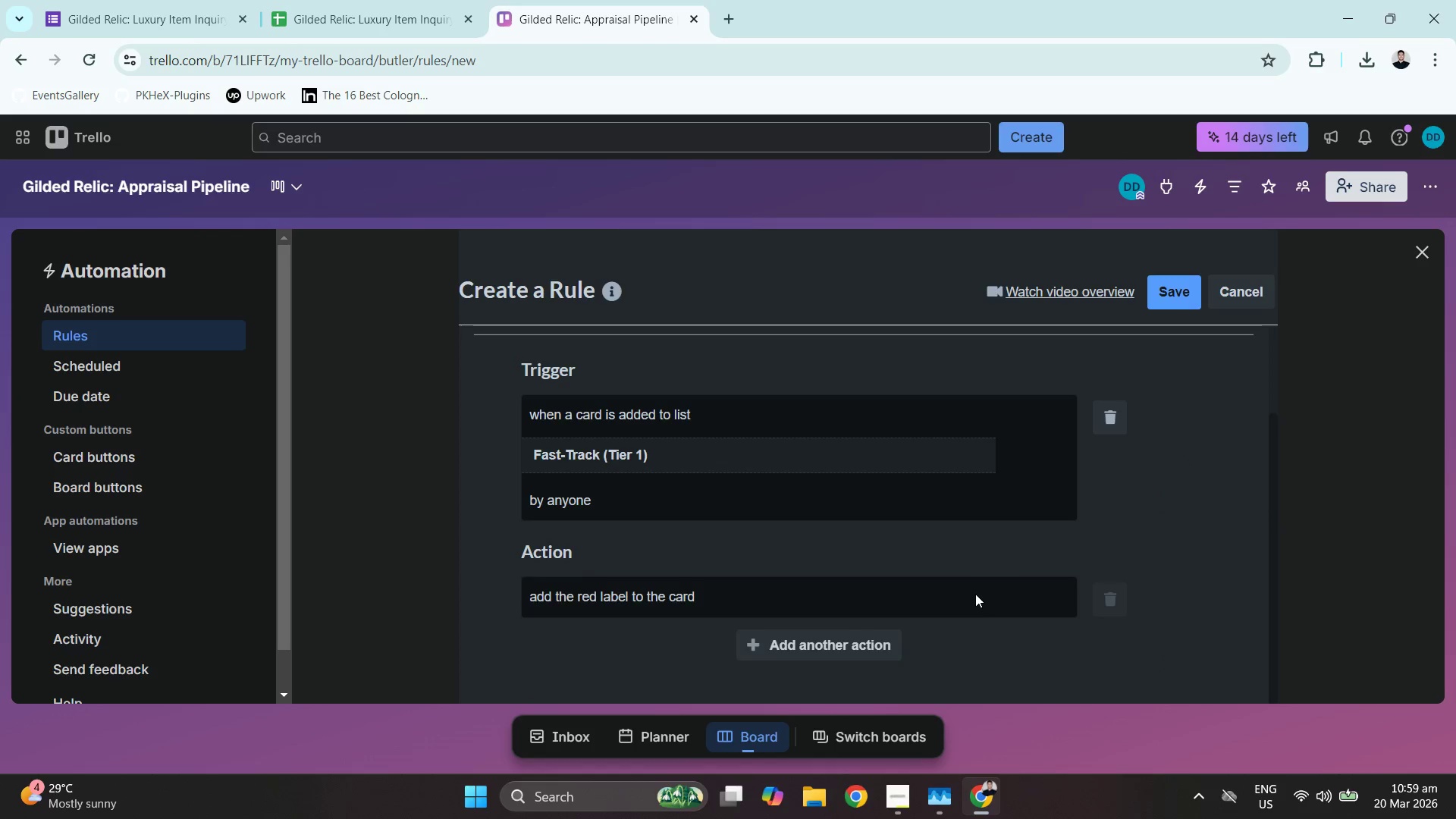 
mouse_move([888, 627])
 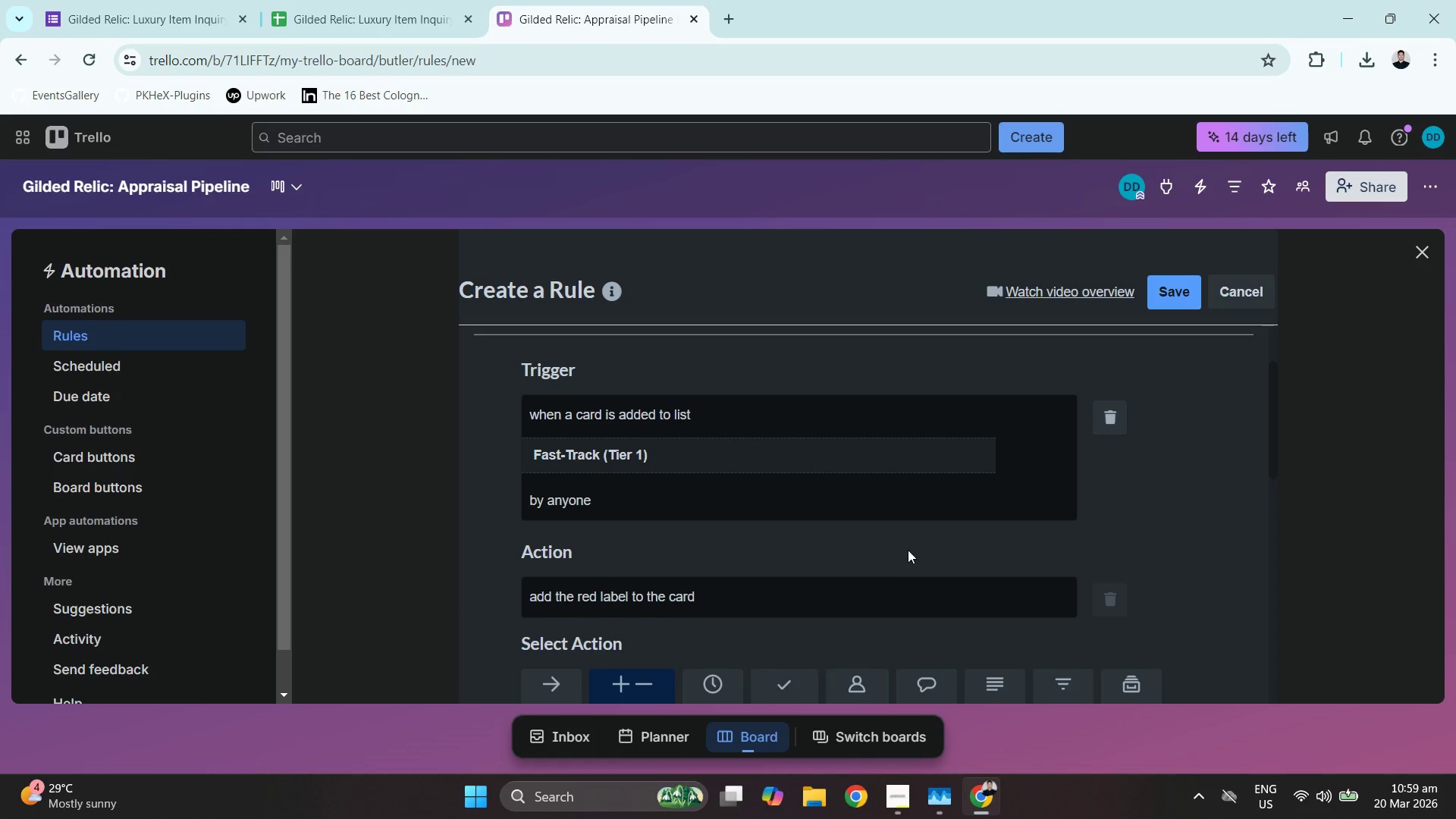 
scroll: coordinate [944, 557], scroll_direction: down, amount: 4.0
 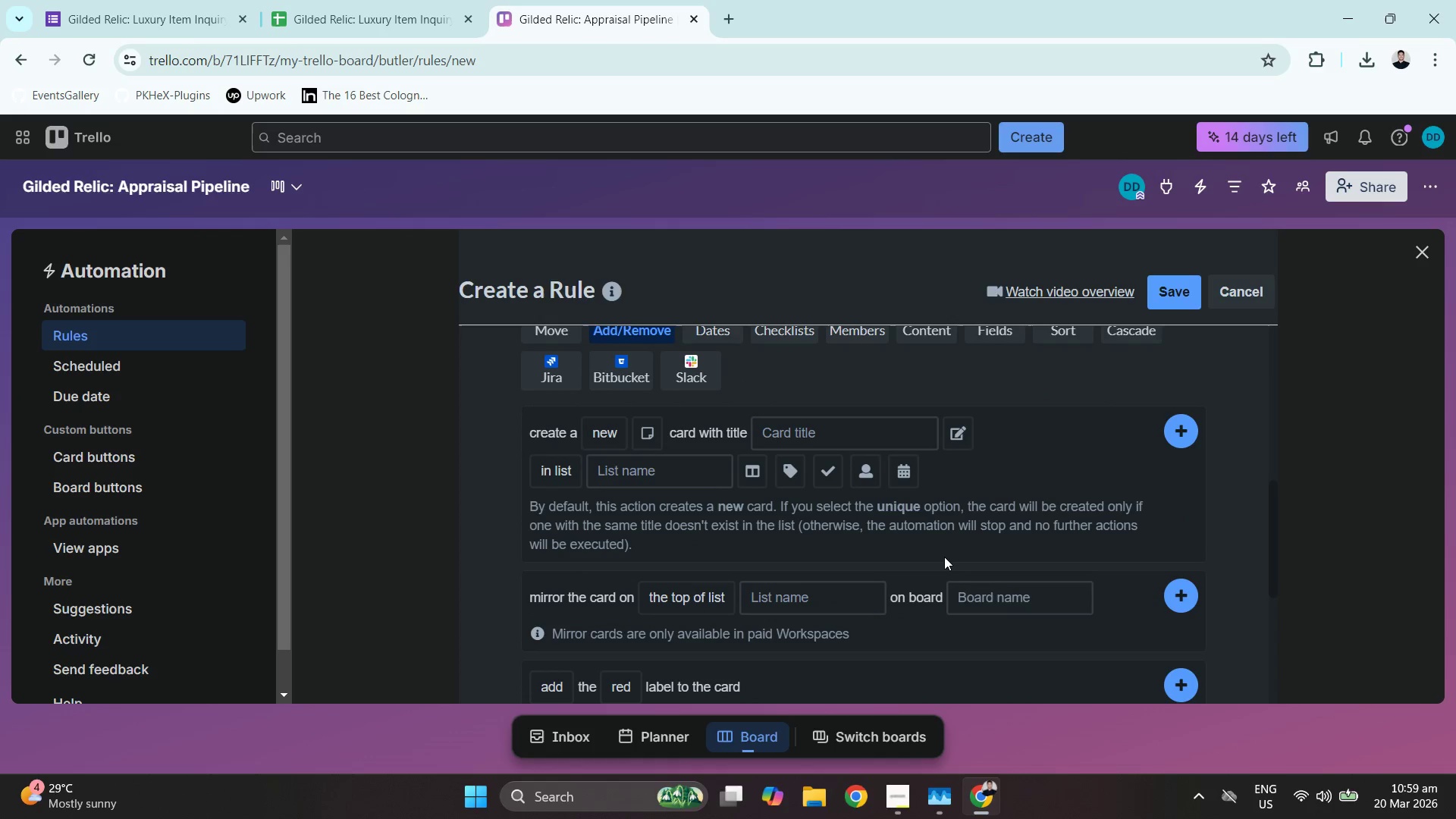 
scroll: coordinate [946, 557], scroll_direction: up, amount: 3.0
 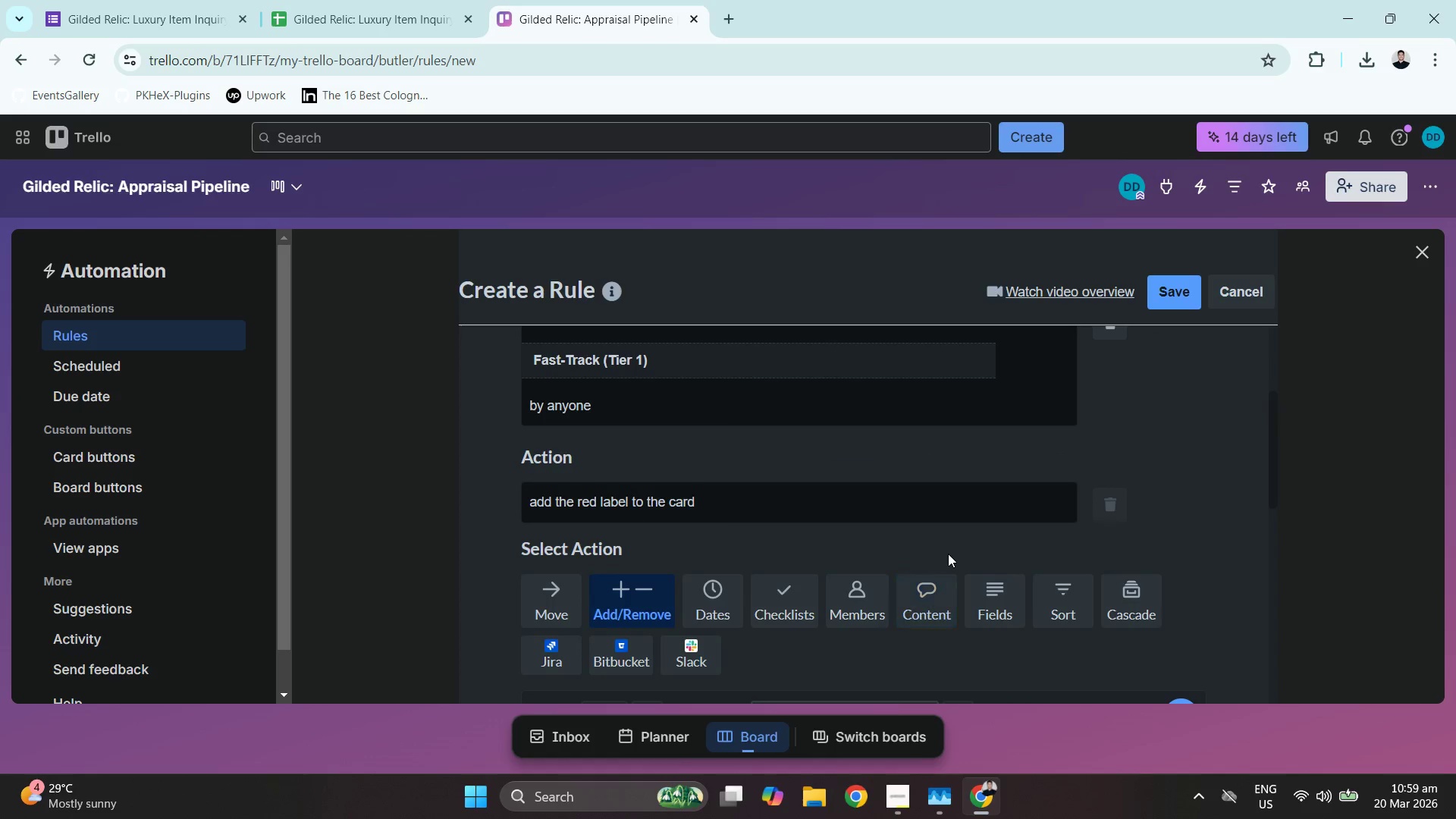 
scroll: coordinate [952, 553], scroll_direction: down, amount: 9.0
 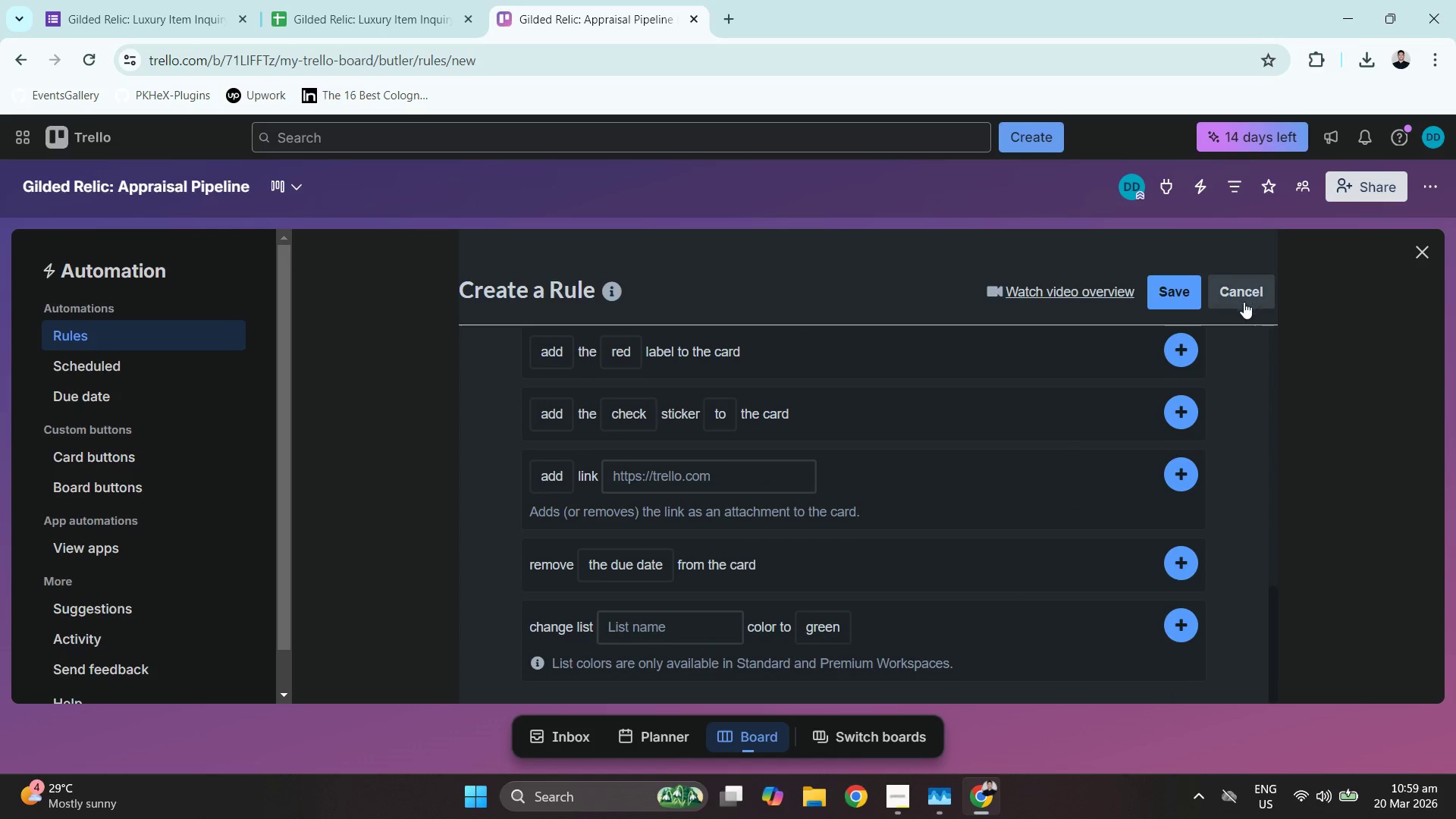 
scroll: coordinate [1195, 420], scroll_direction: up, amount: 5.0
 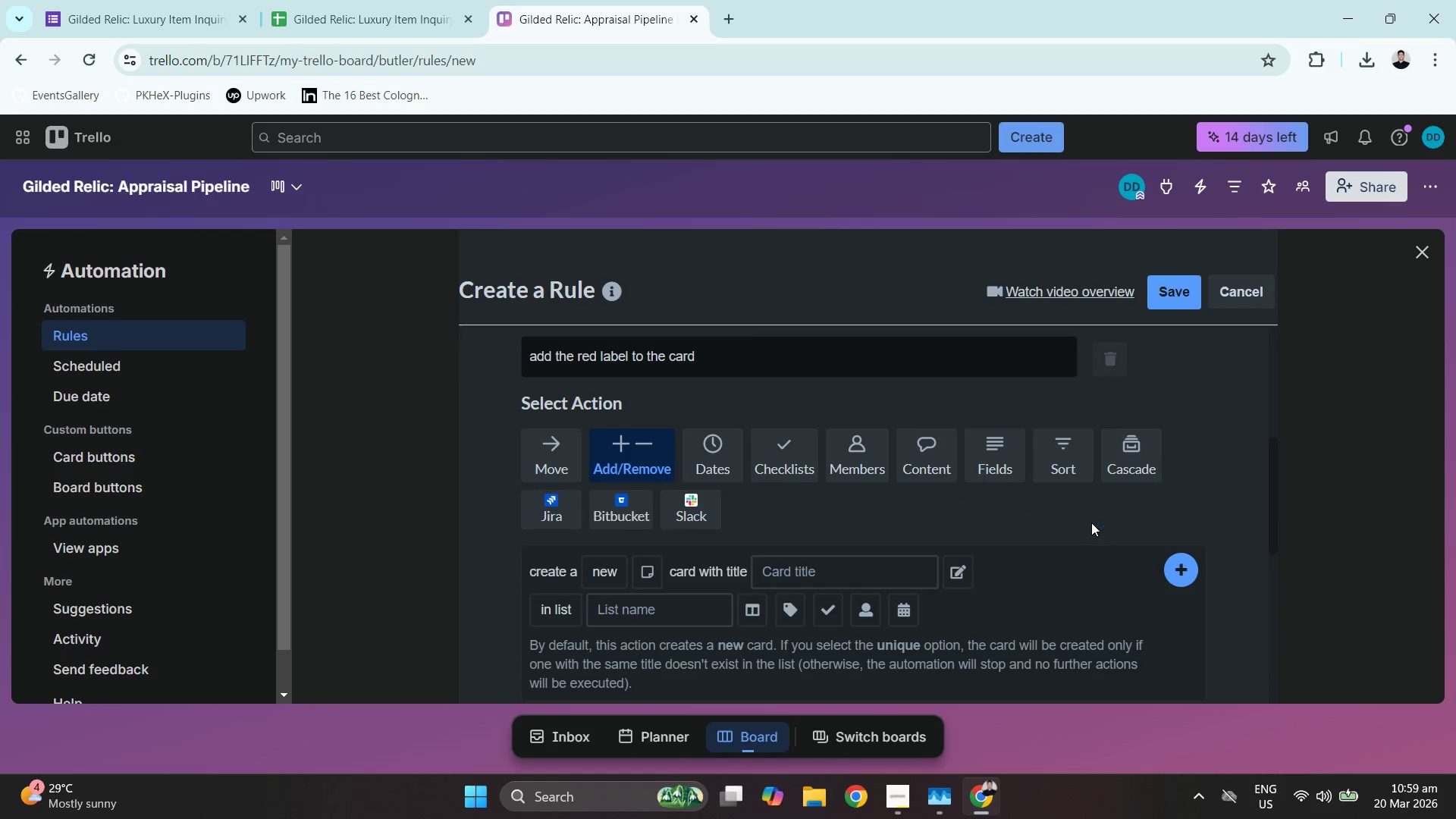 
scroll: coordinate [1091, 522], scroll_direction: down, amount: 12.0
 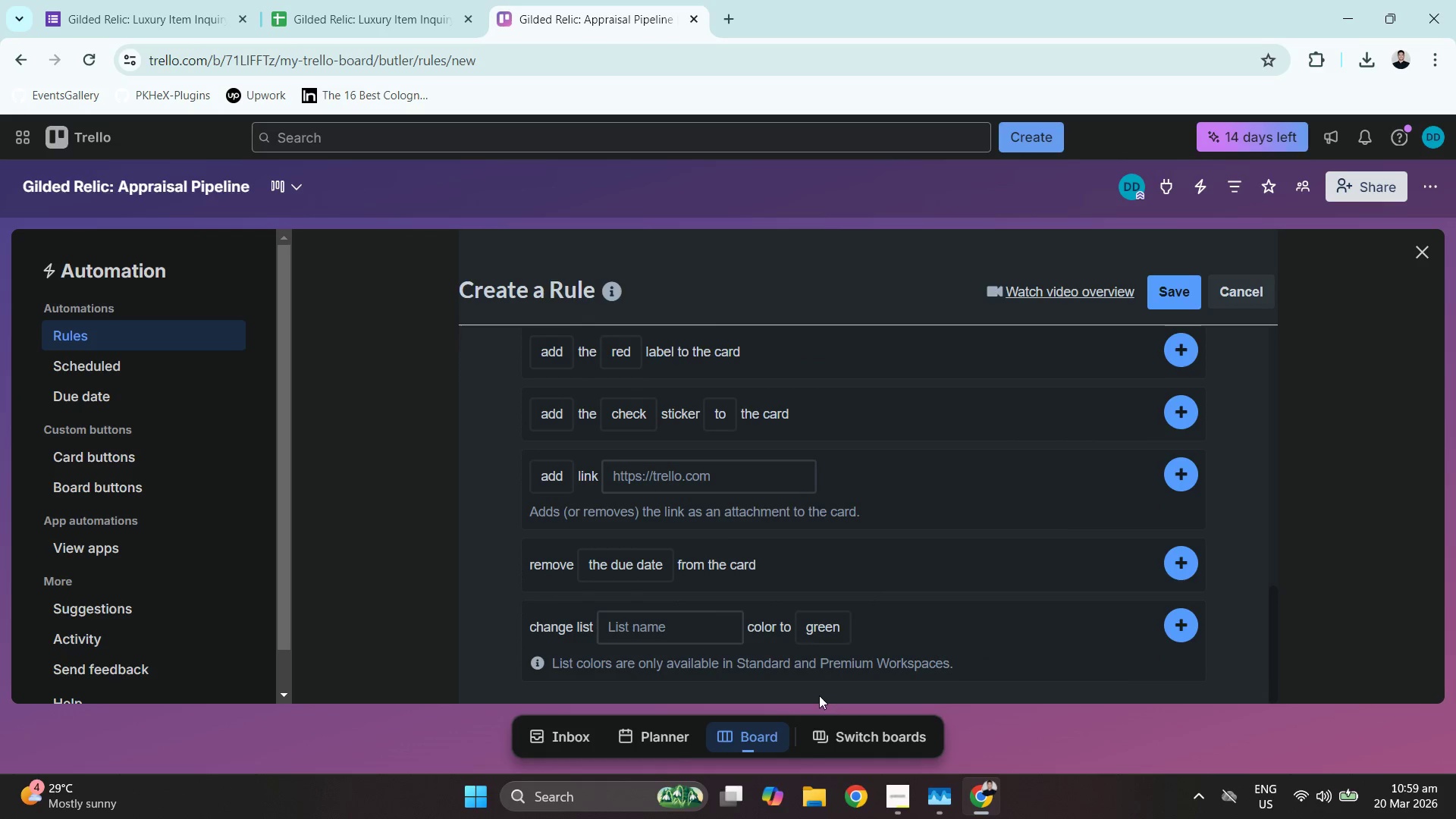 
scroll: coordinate [958, 596], scroll_direction: up, amount: 6.0
 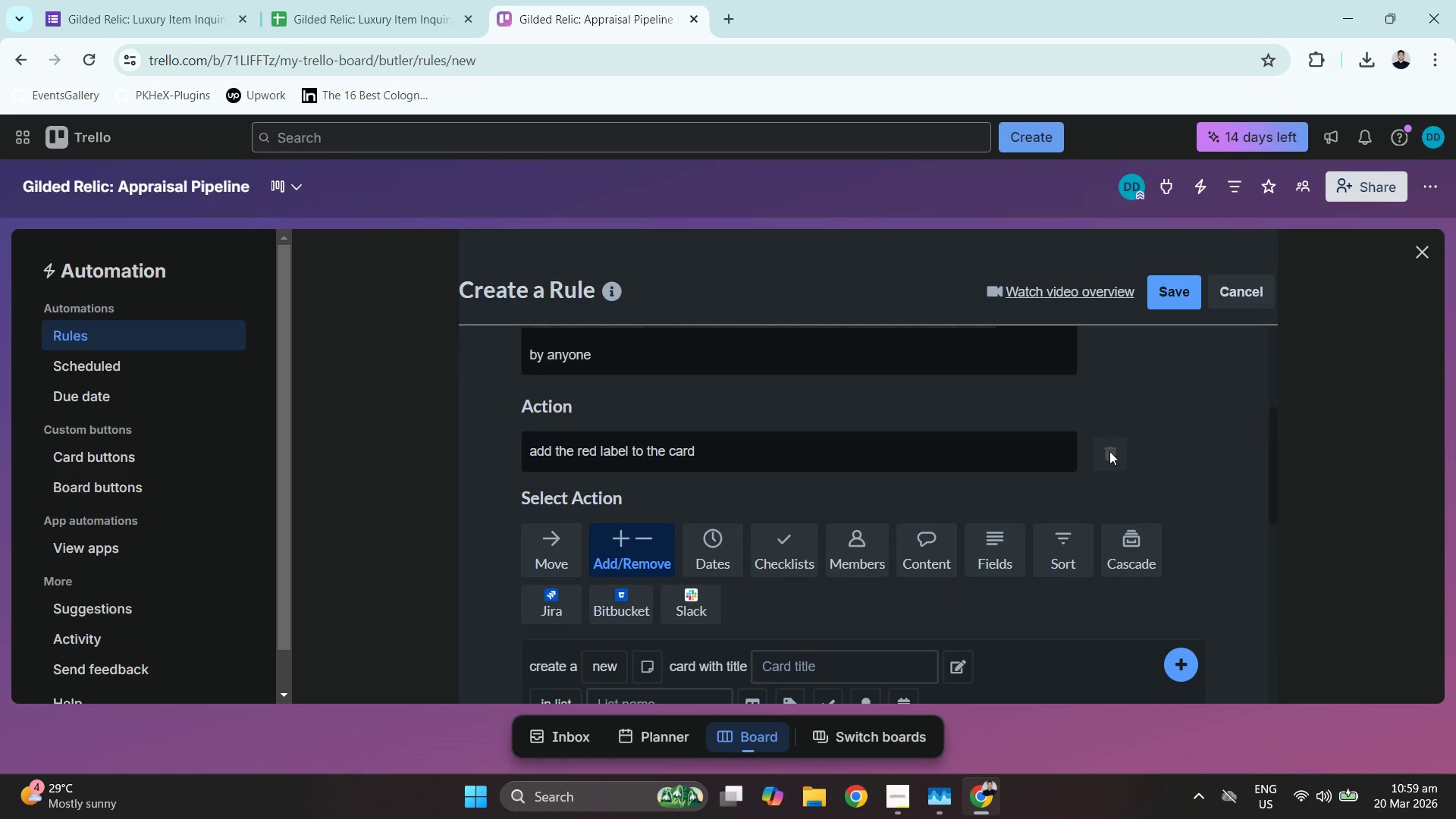 
left_click([642, 545])
 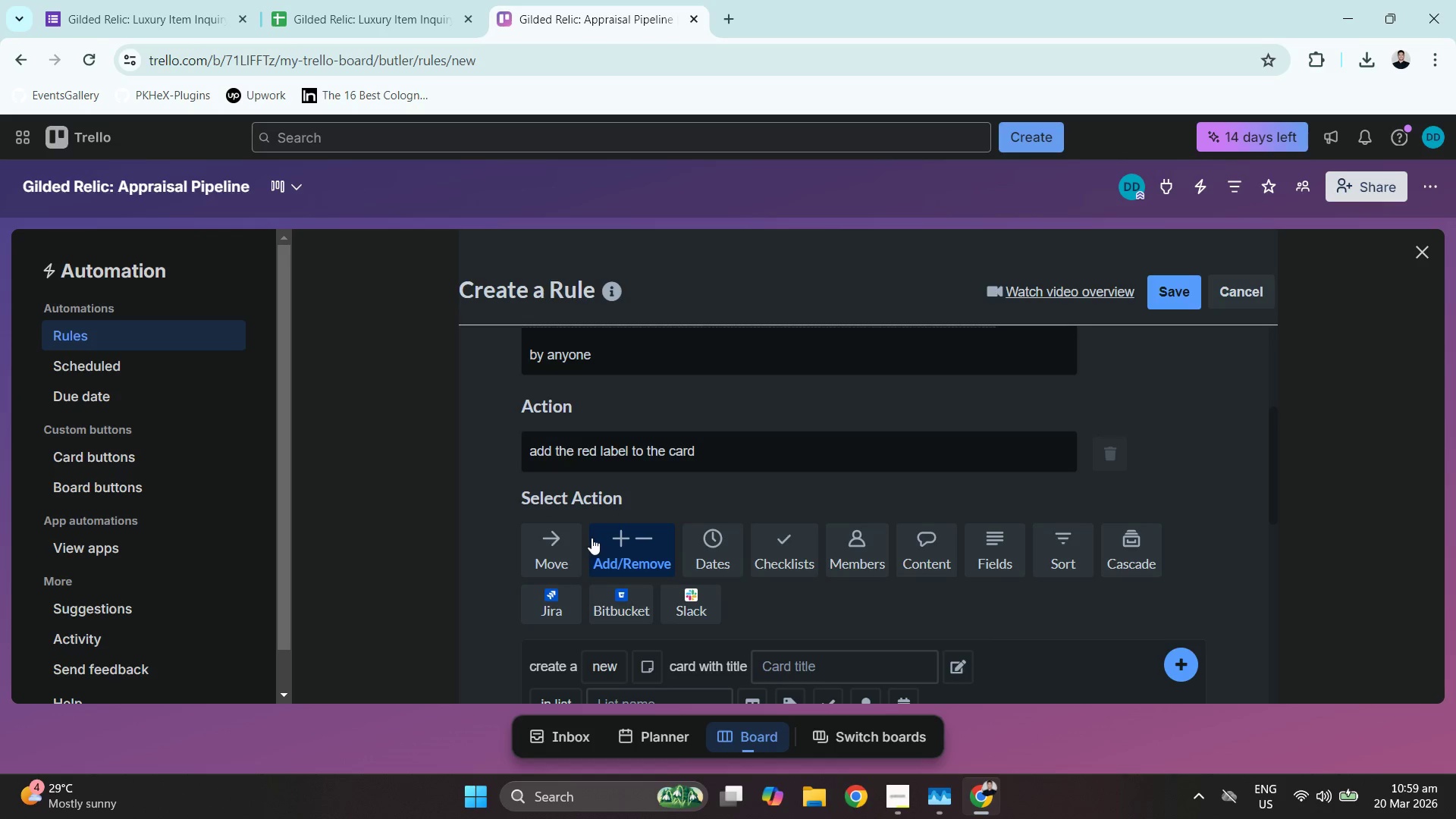 
scroll: coordinate [1076, 565], scroll_direction: down, amount: 11.0
 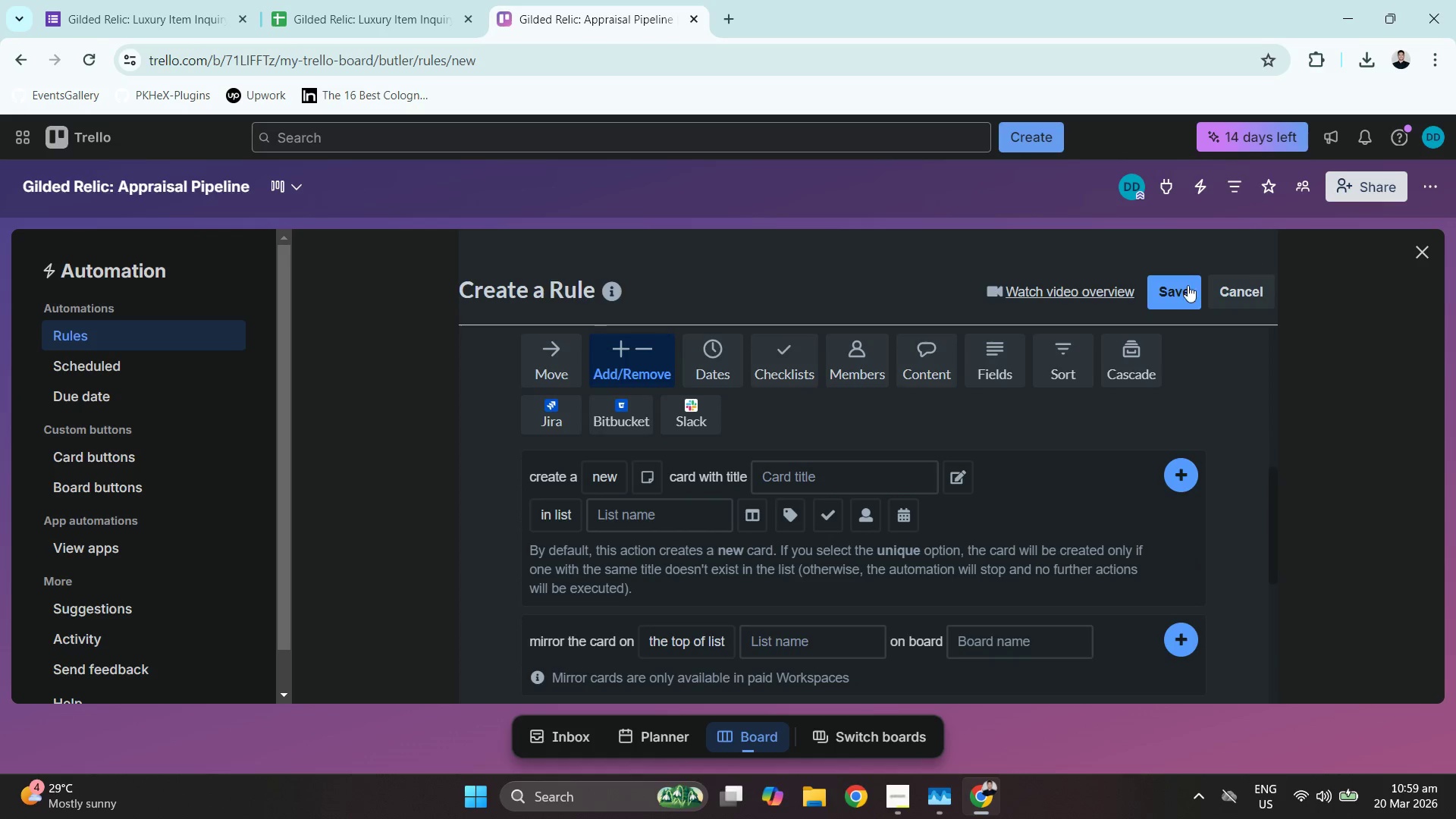 
left_click([1147, 291])
 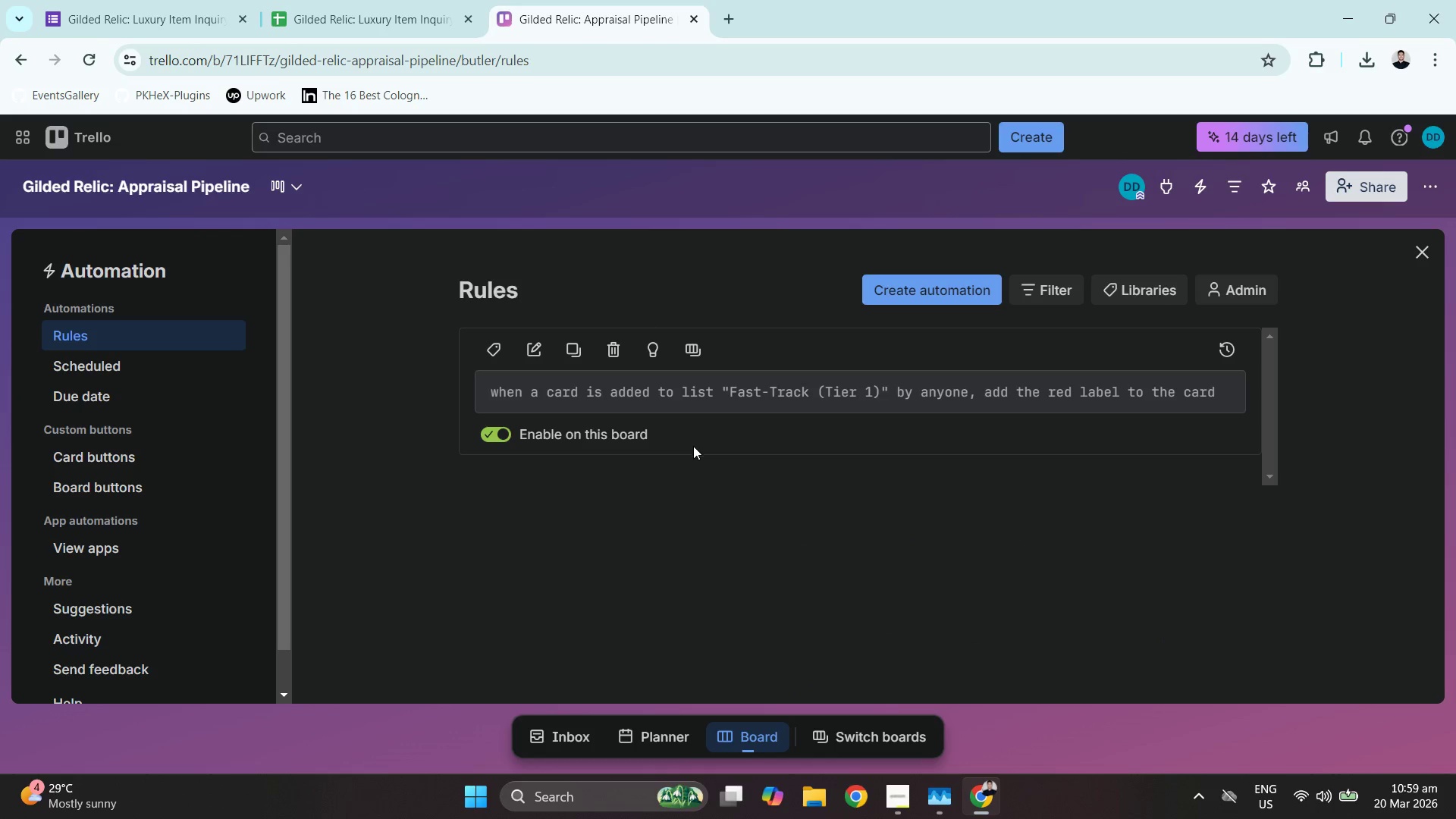 
left_click_drag(start_coordinate=[1119, 386], to_coordinate=[976, 392])
 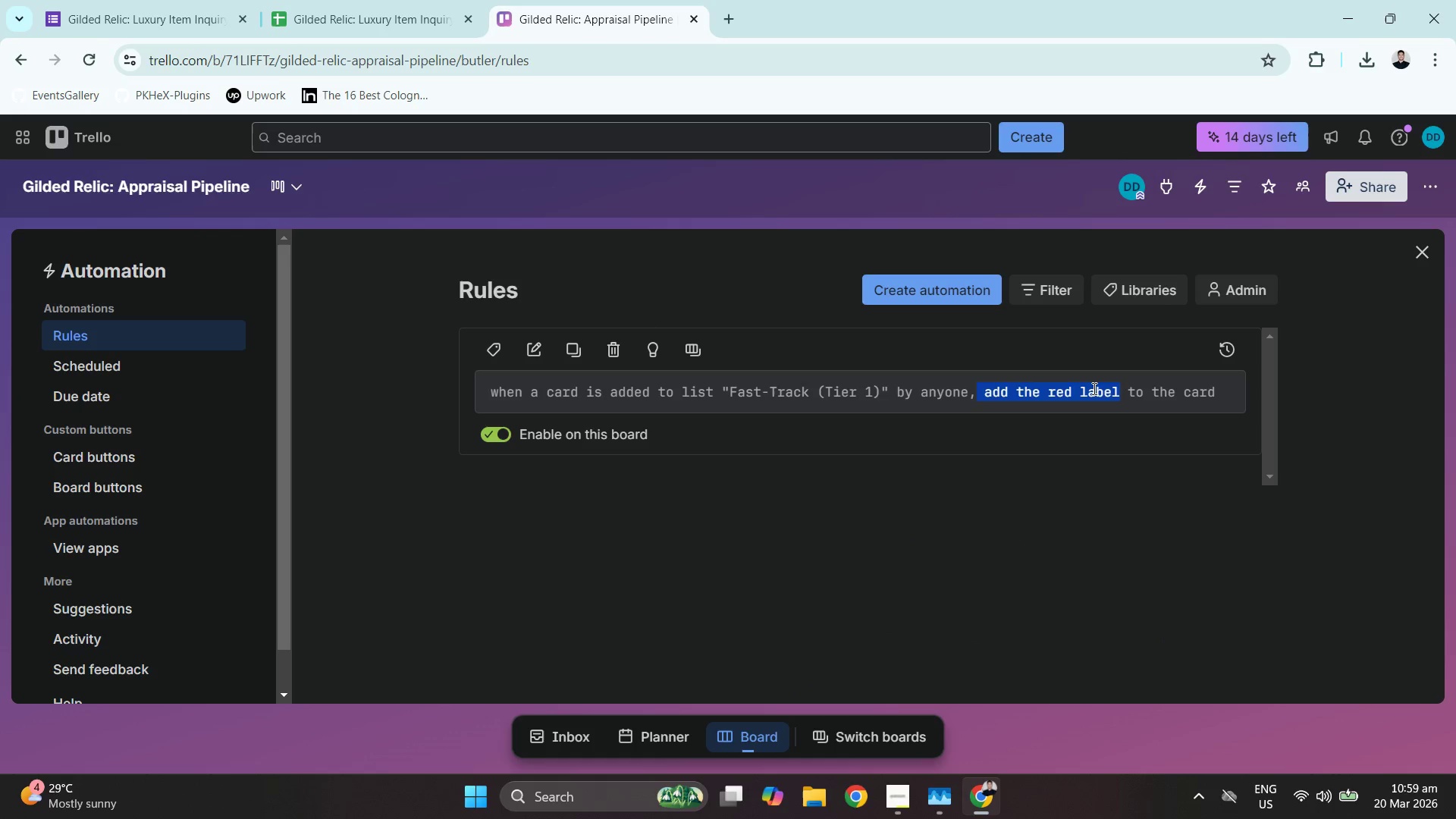 
double_click([1093, 388])
 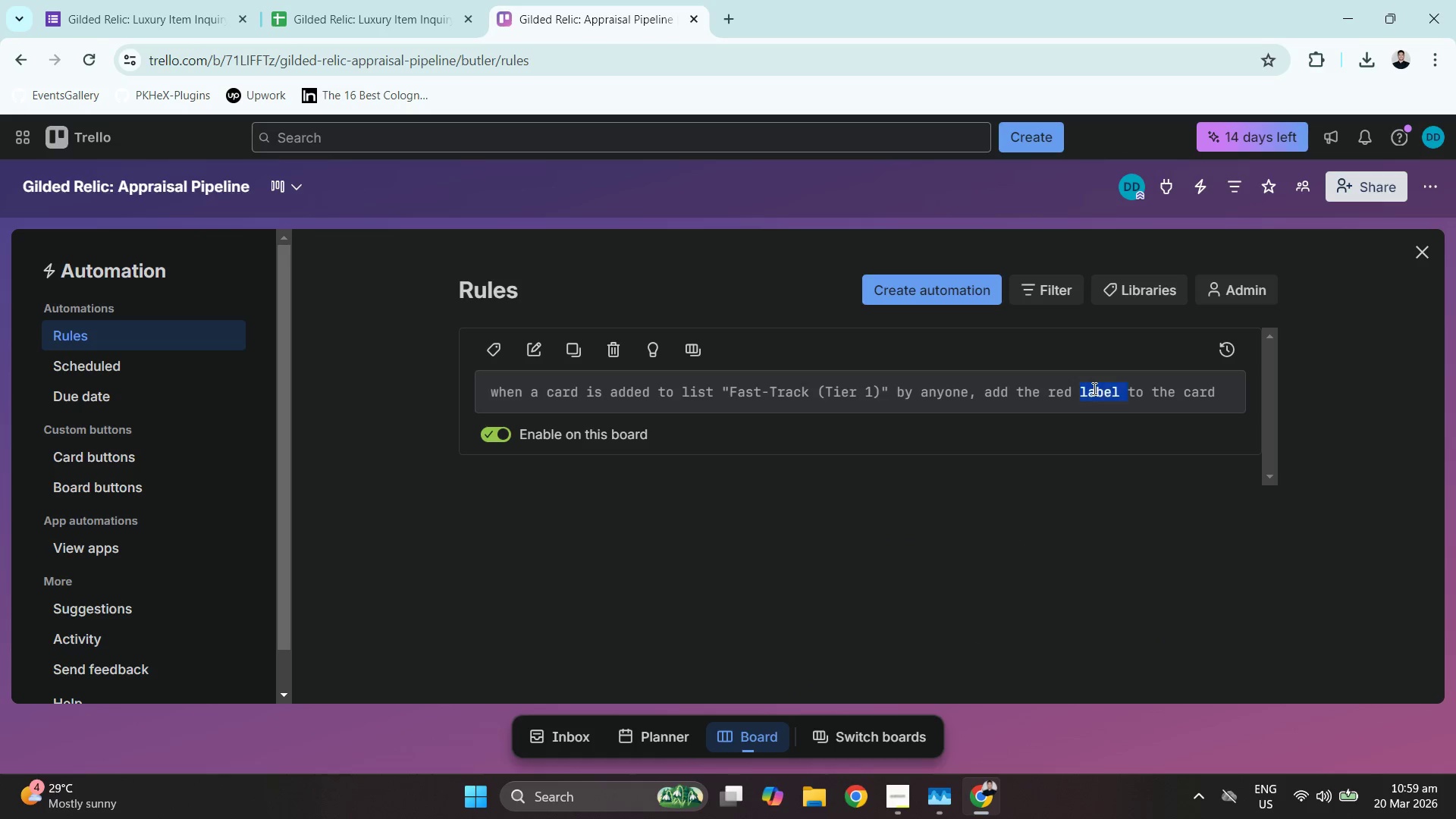 
triple_click([1093, 388])
 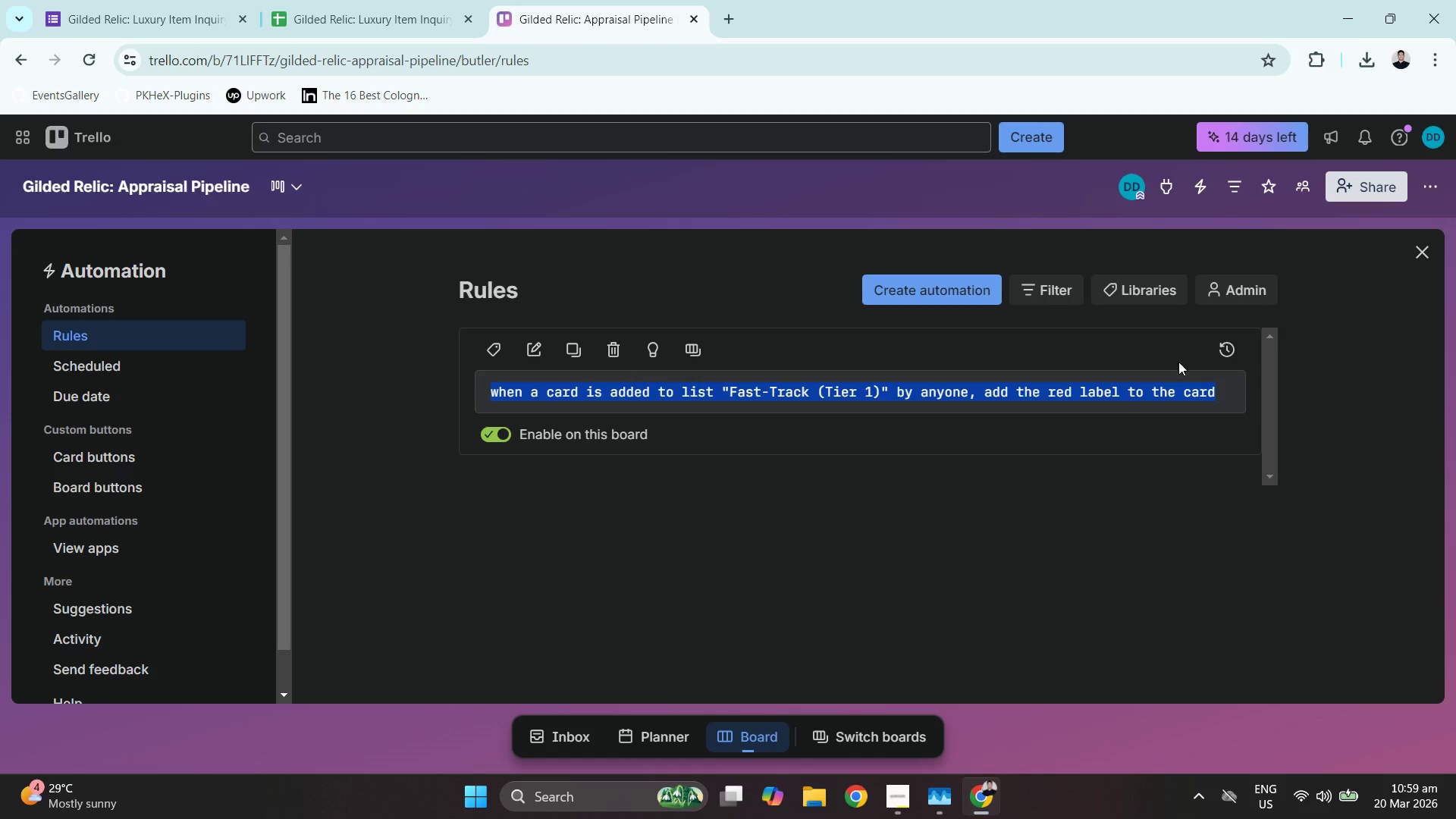 
left_click([1152, 377])
 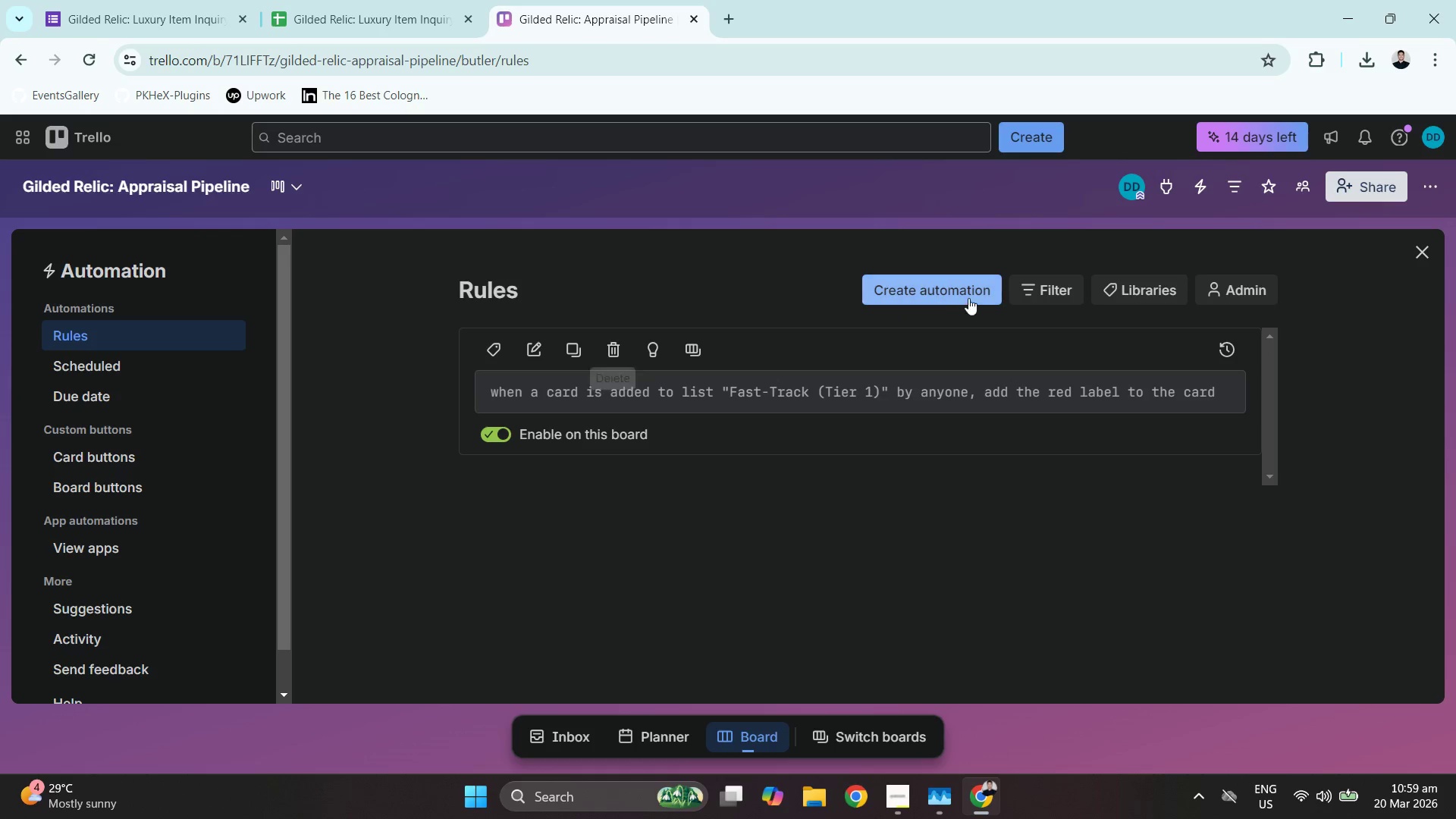 
mouse_move([888, 414])
 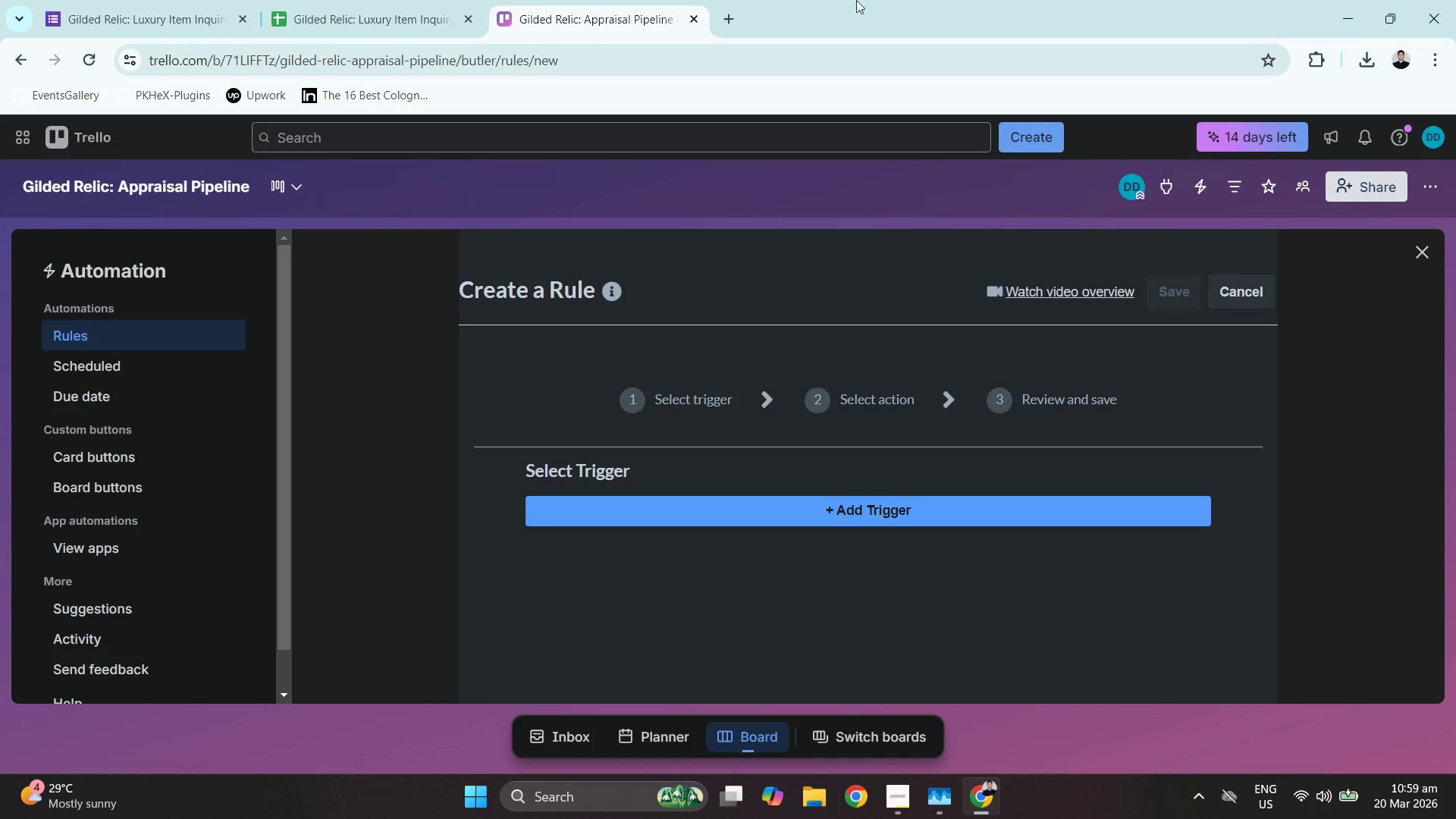 
left_click_drag(start_coordinate=[925, 0], to_coordinate=[1455, 396])